 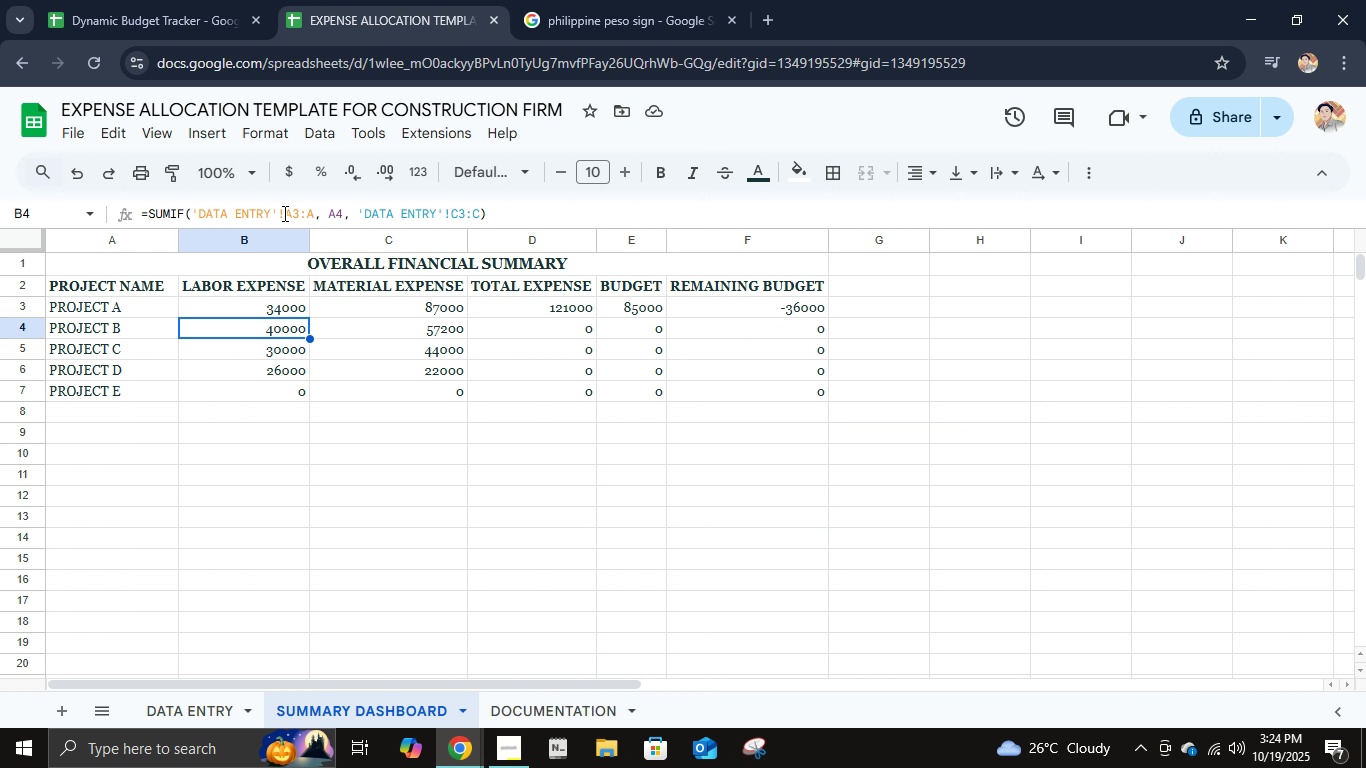 
left_click([298, 212])
 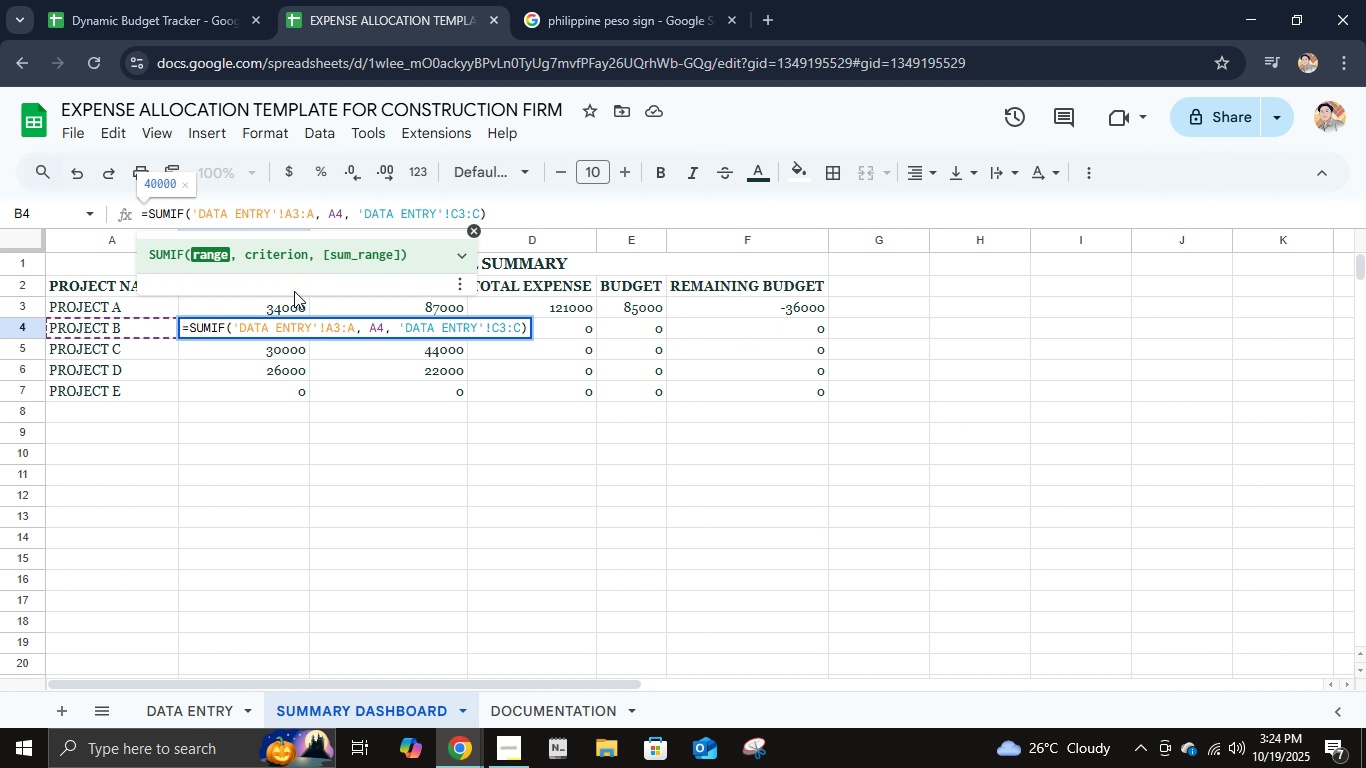 
key(Backspace)
 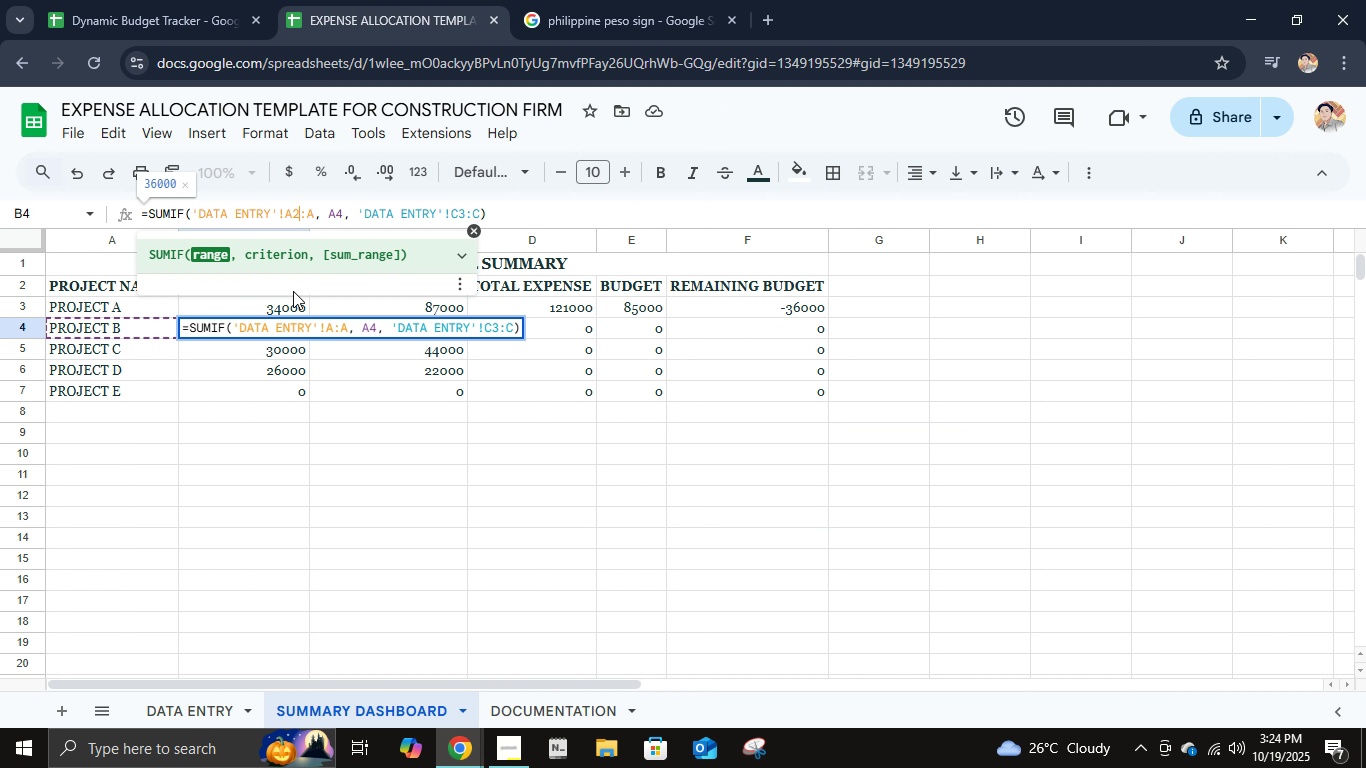 
key(2)
 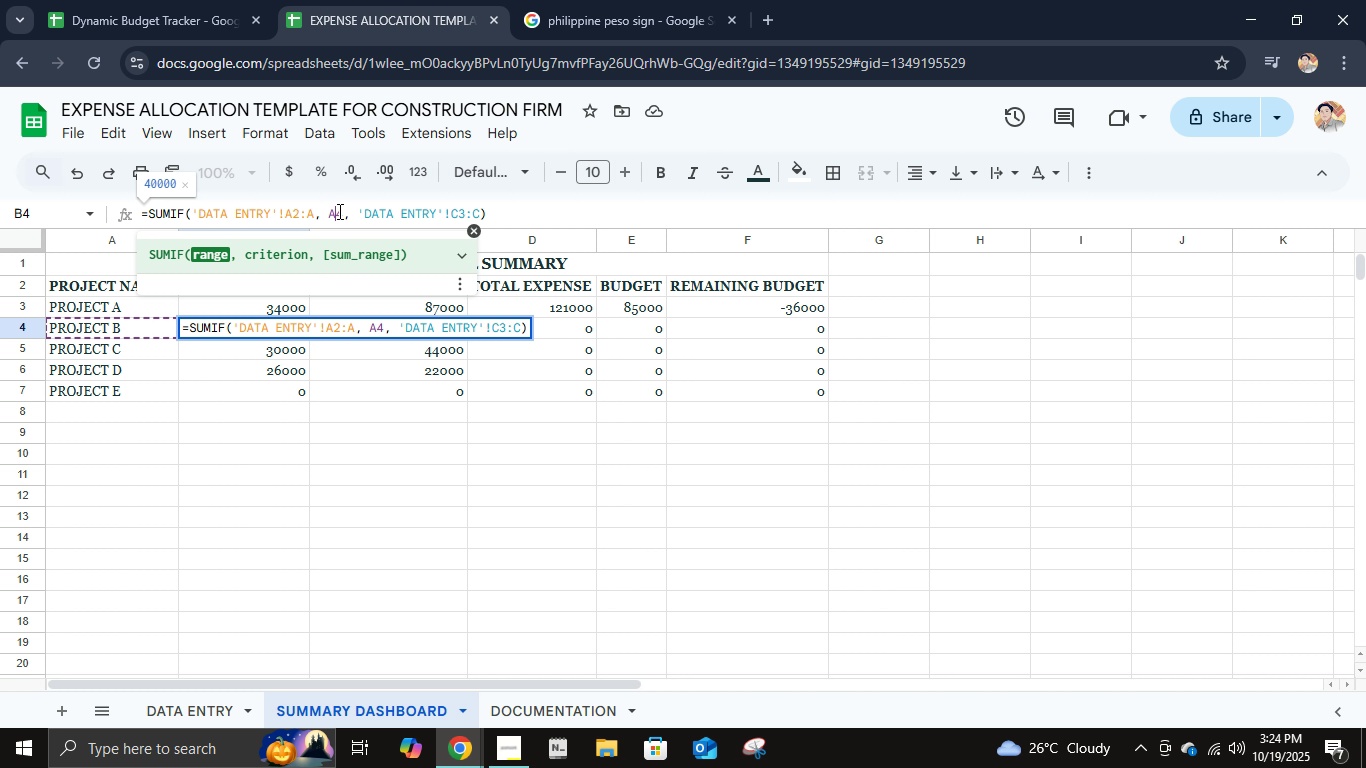 
left_click([338, 211])
 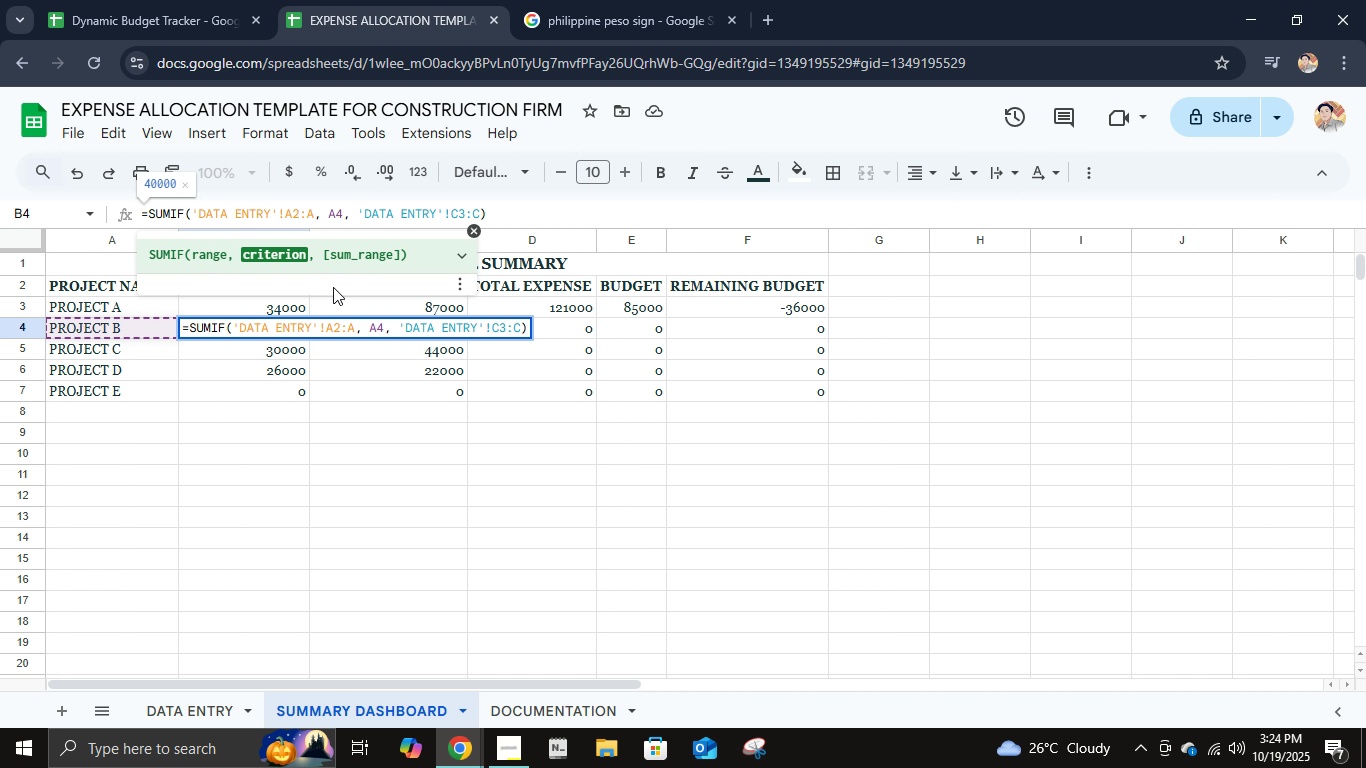 
key(Backspace)
 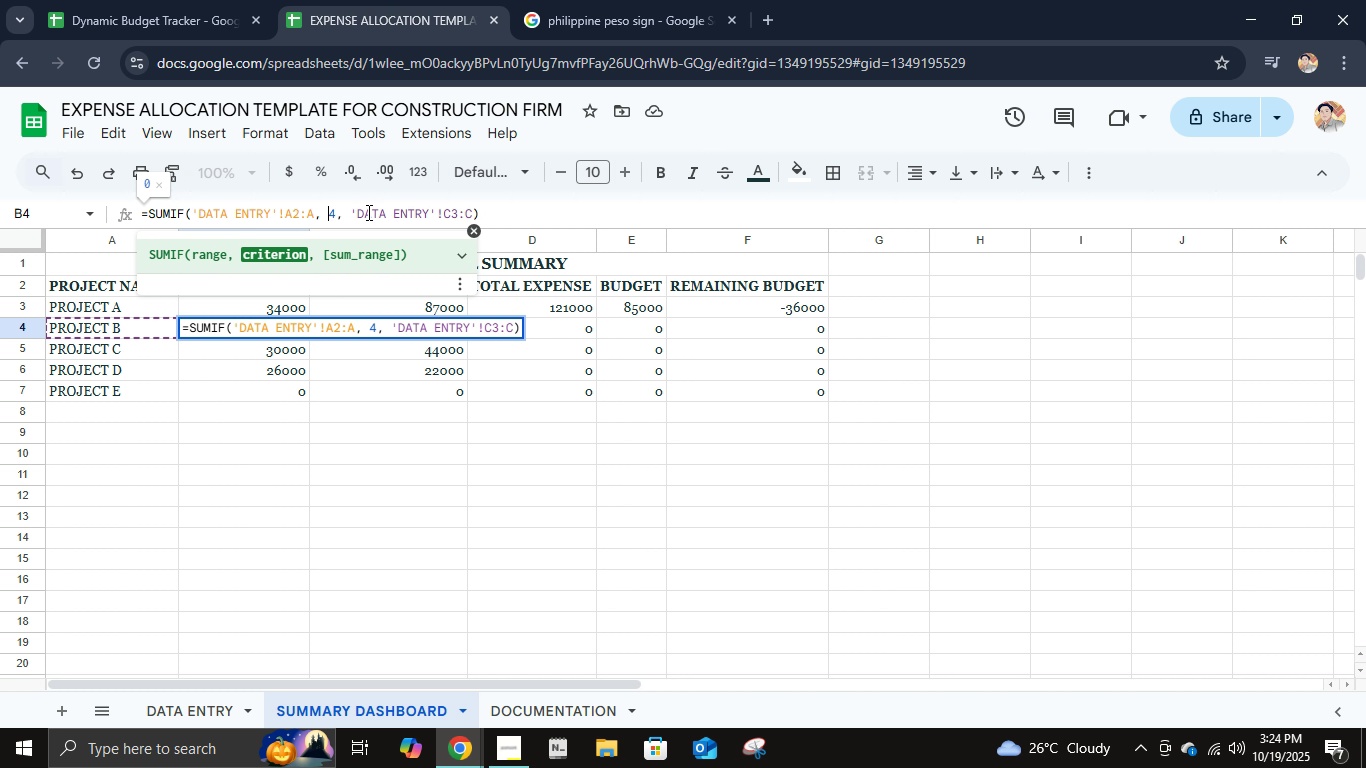 
key(A)
 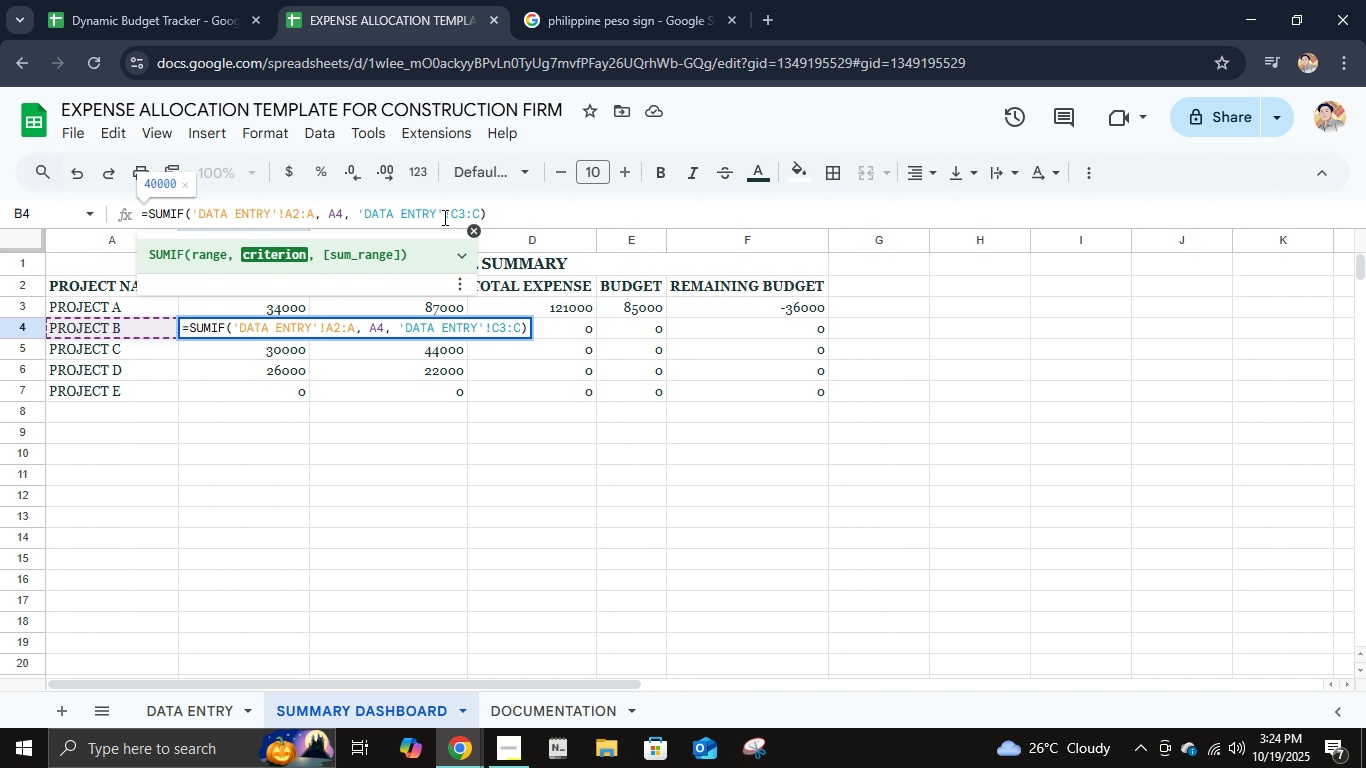 
left_click([458, 217])
 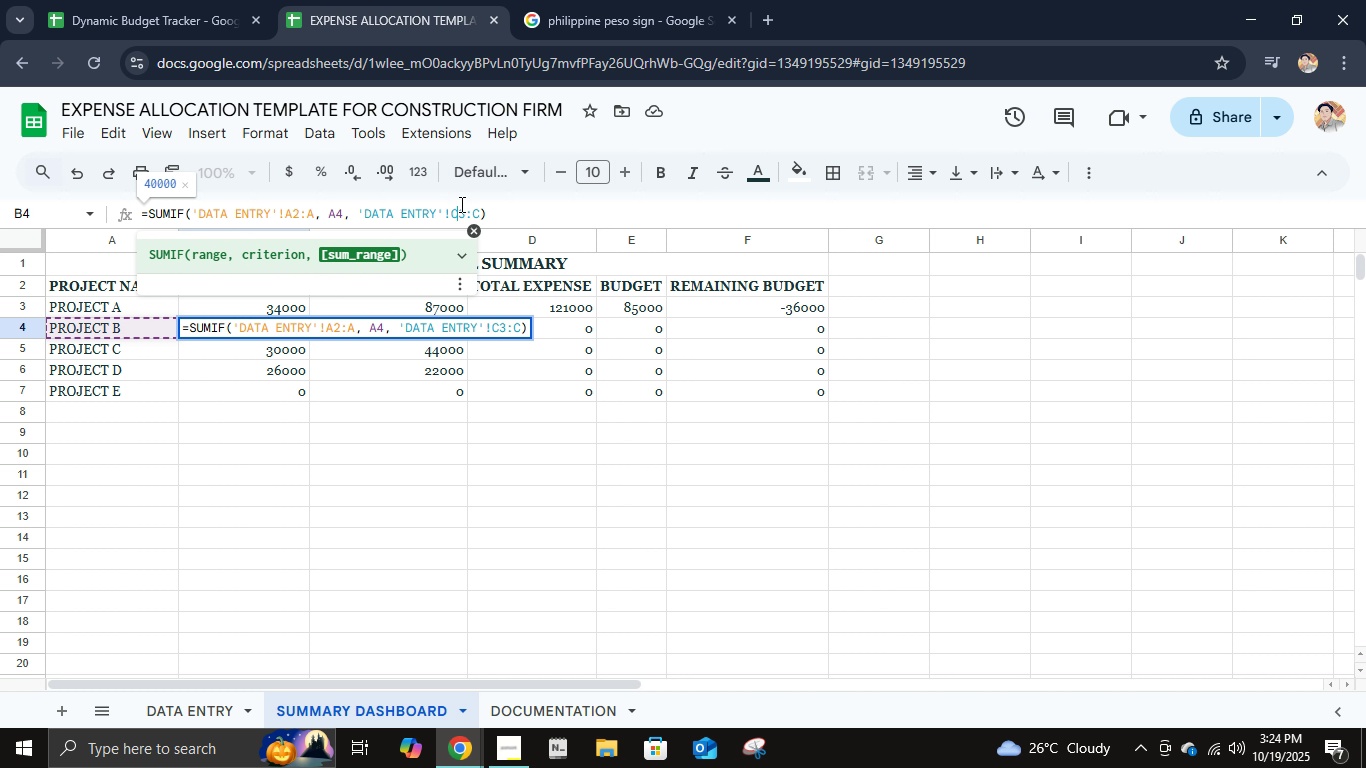 
left_click([466, 213])
 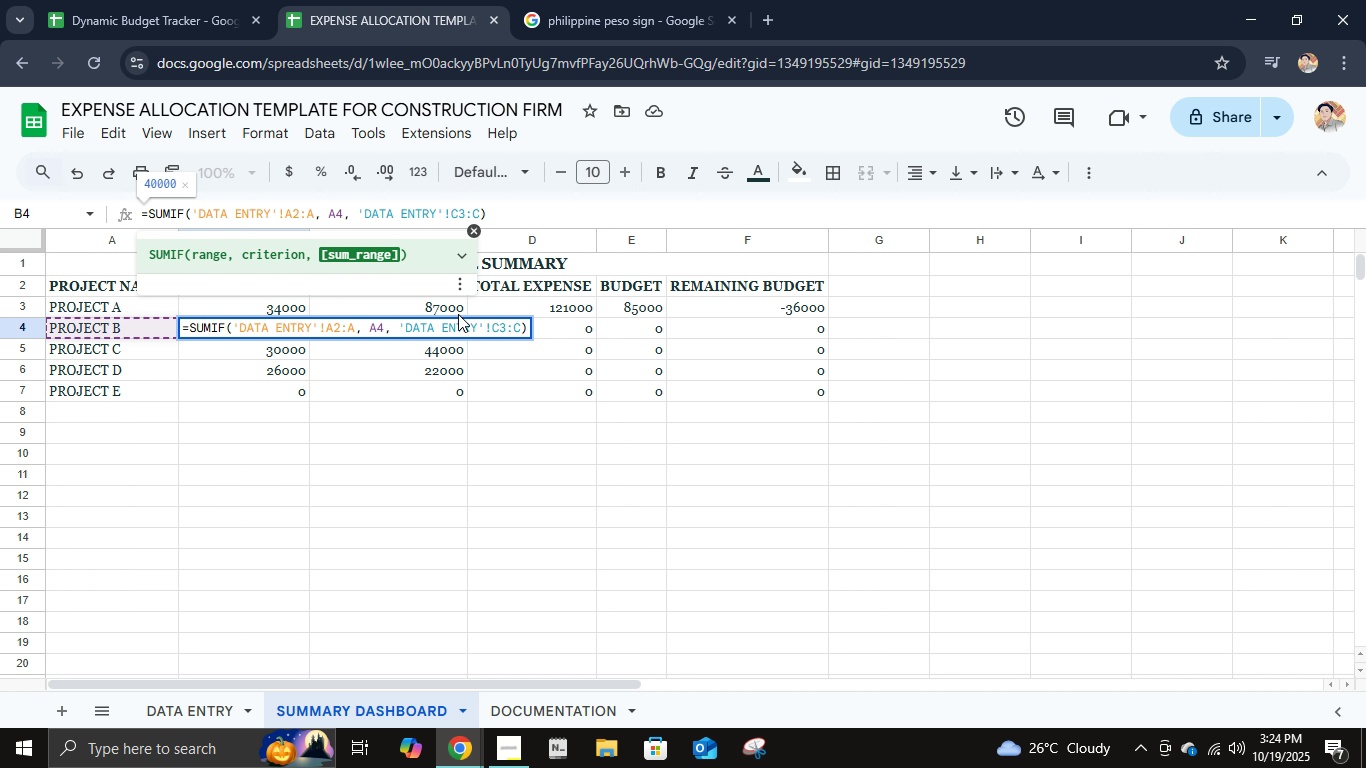 
key(Backspace)
 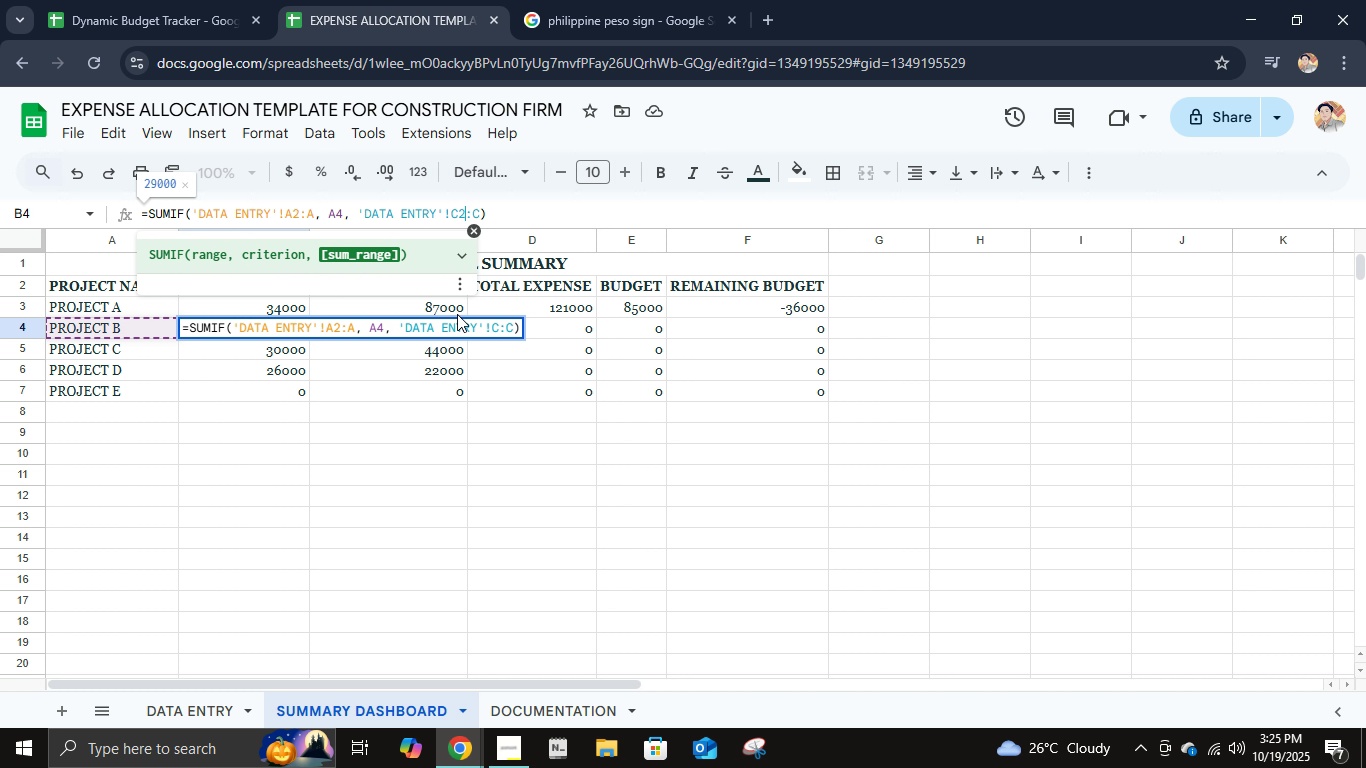 
key(2)
 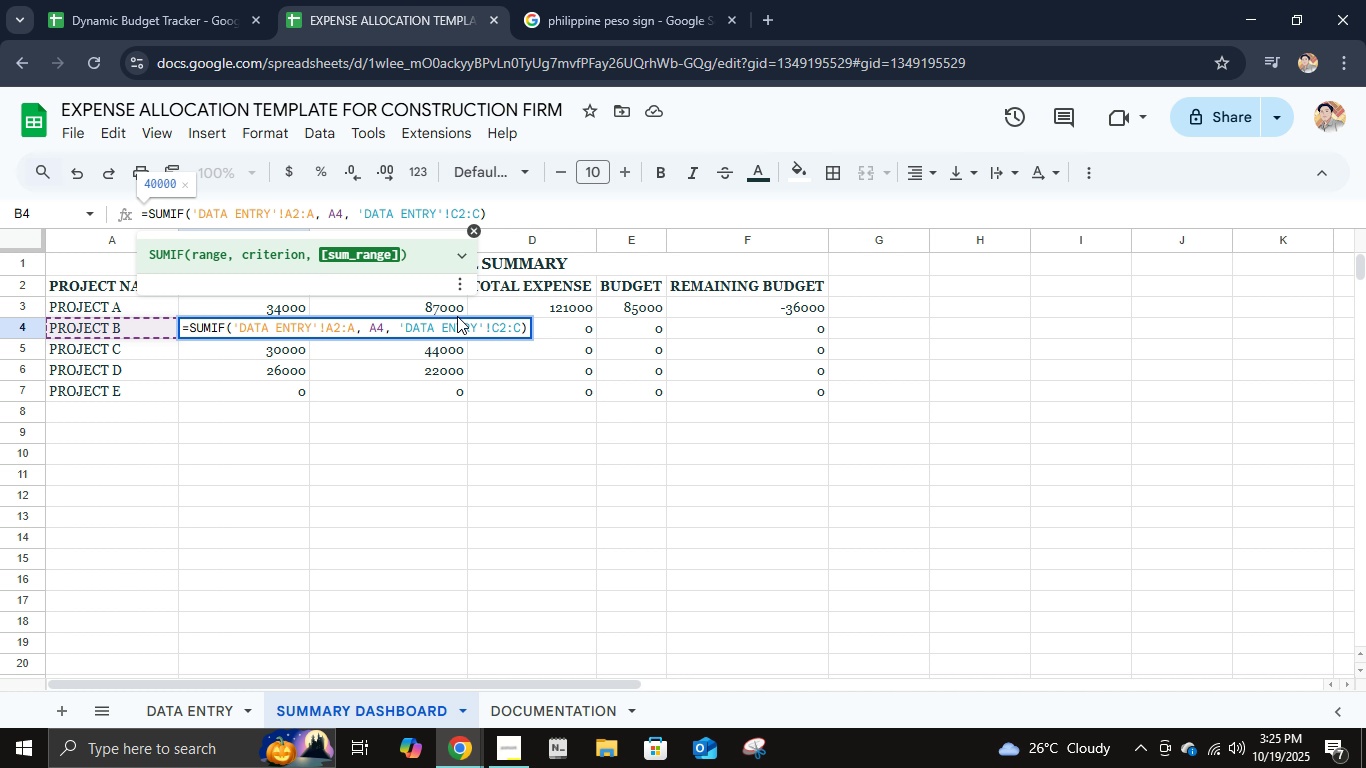 
key(Enter)
 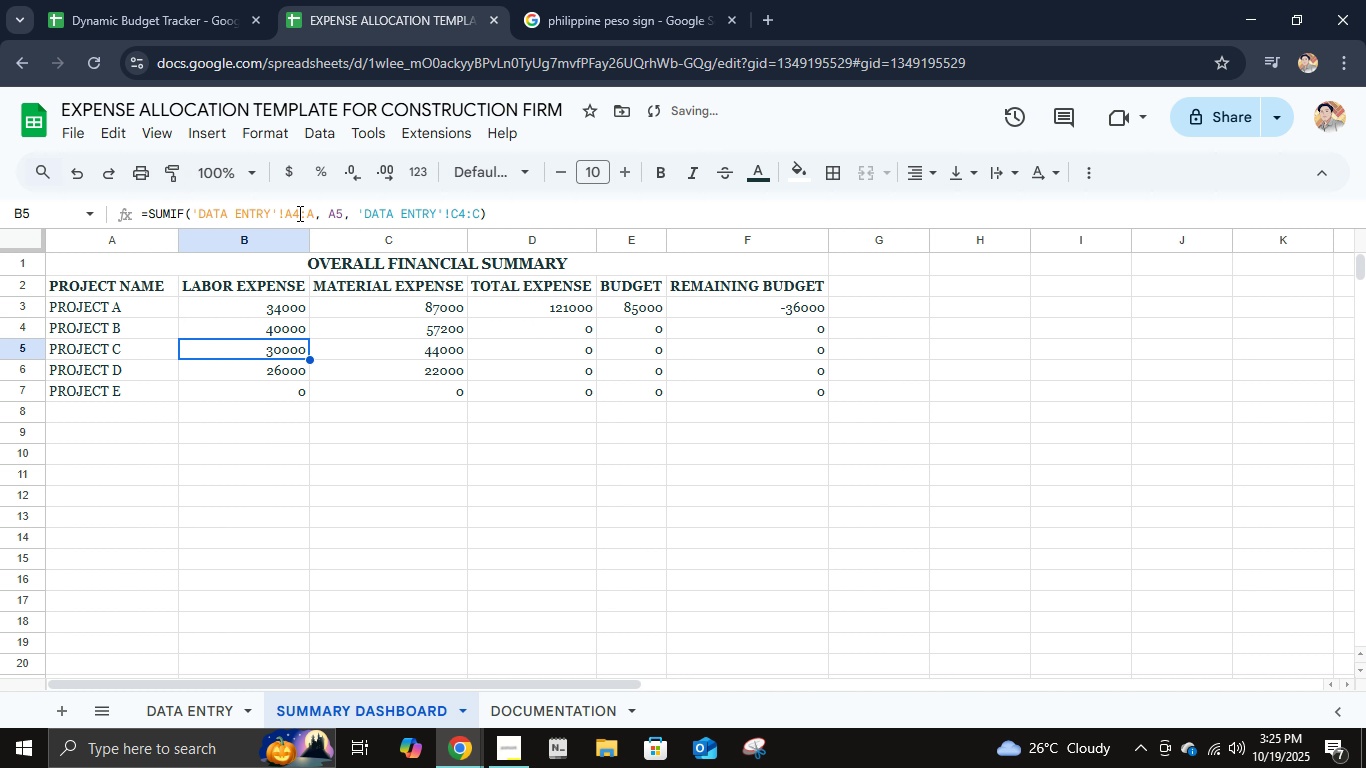 
left_click([292, 212])
 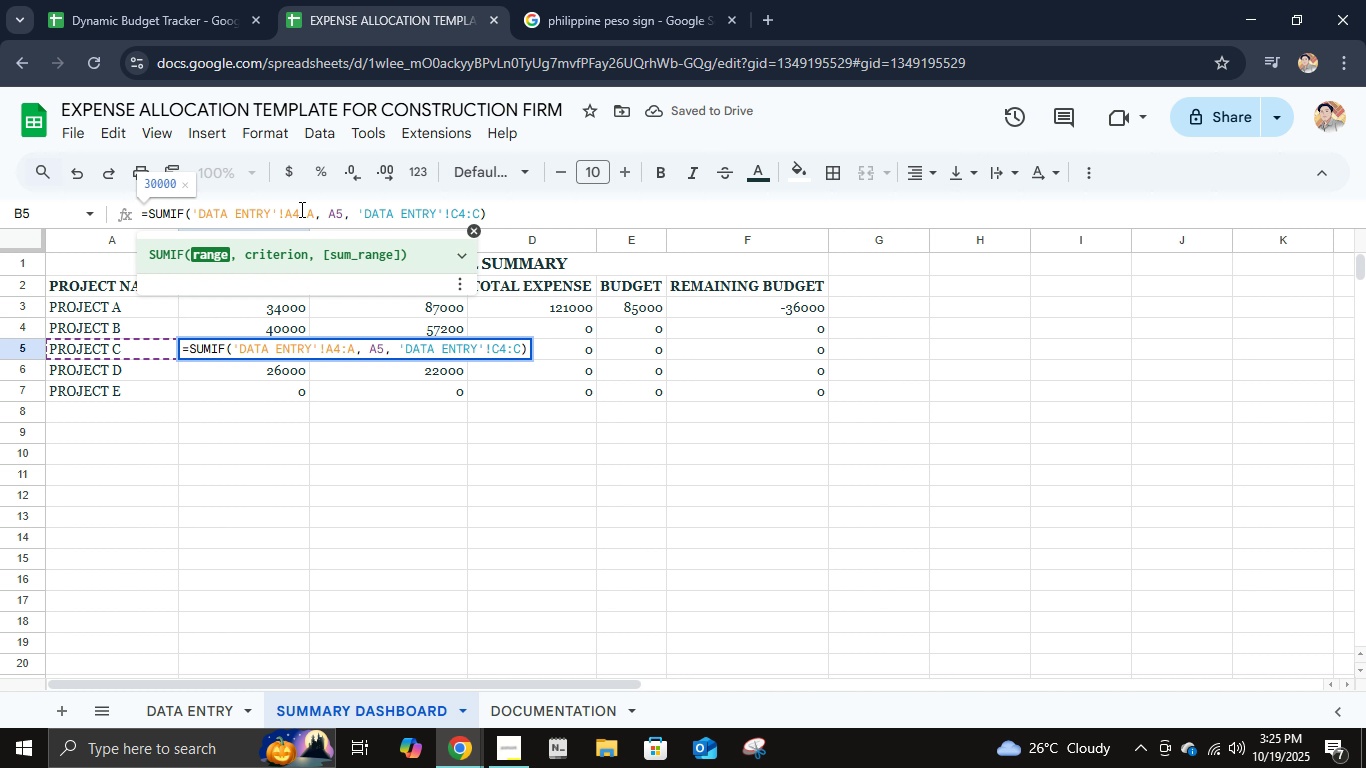 
left_click([300, 210])
 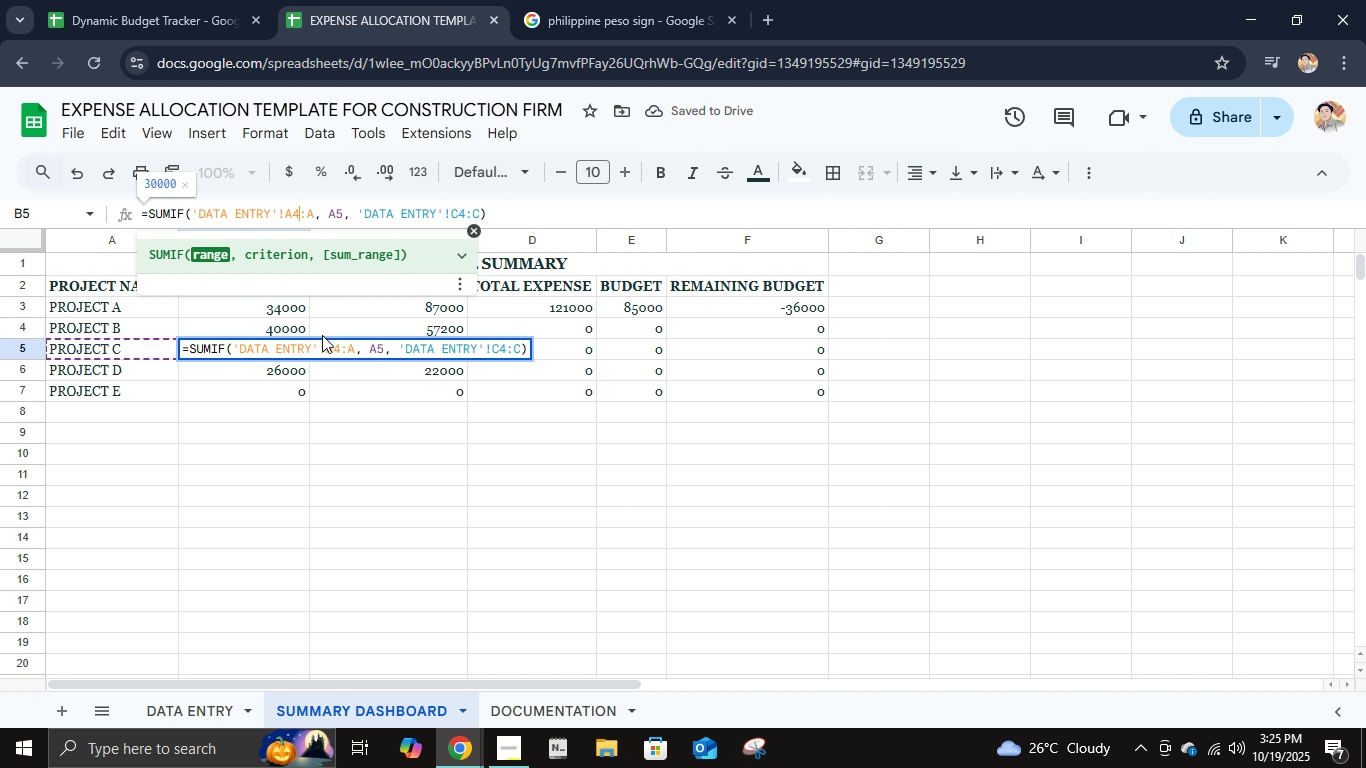 
key(Backspace)
 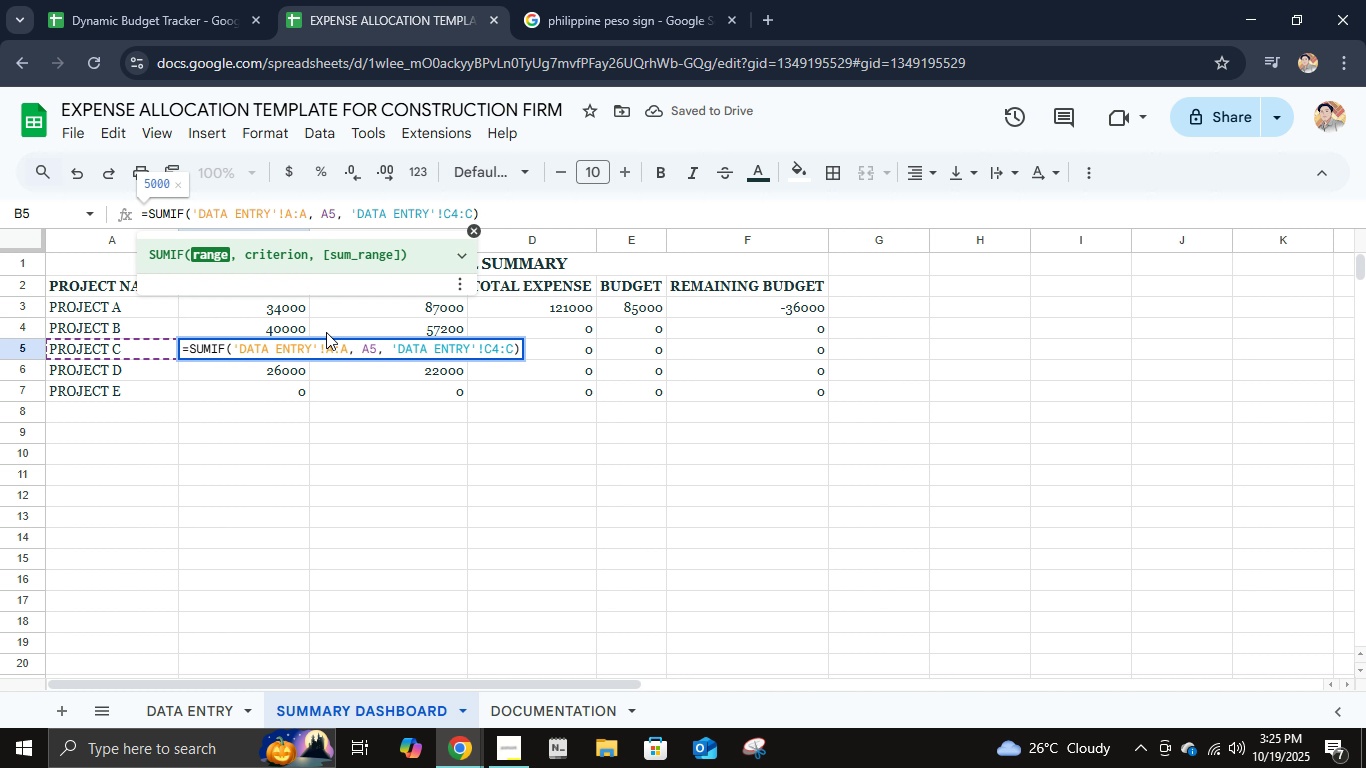 
key(2)
 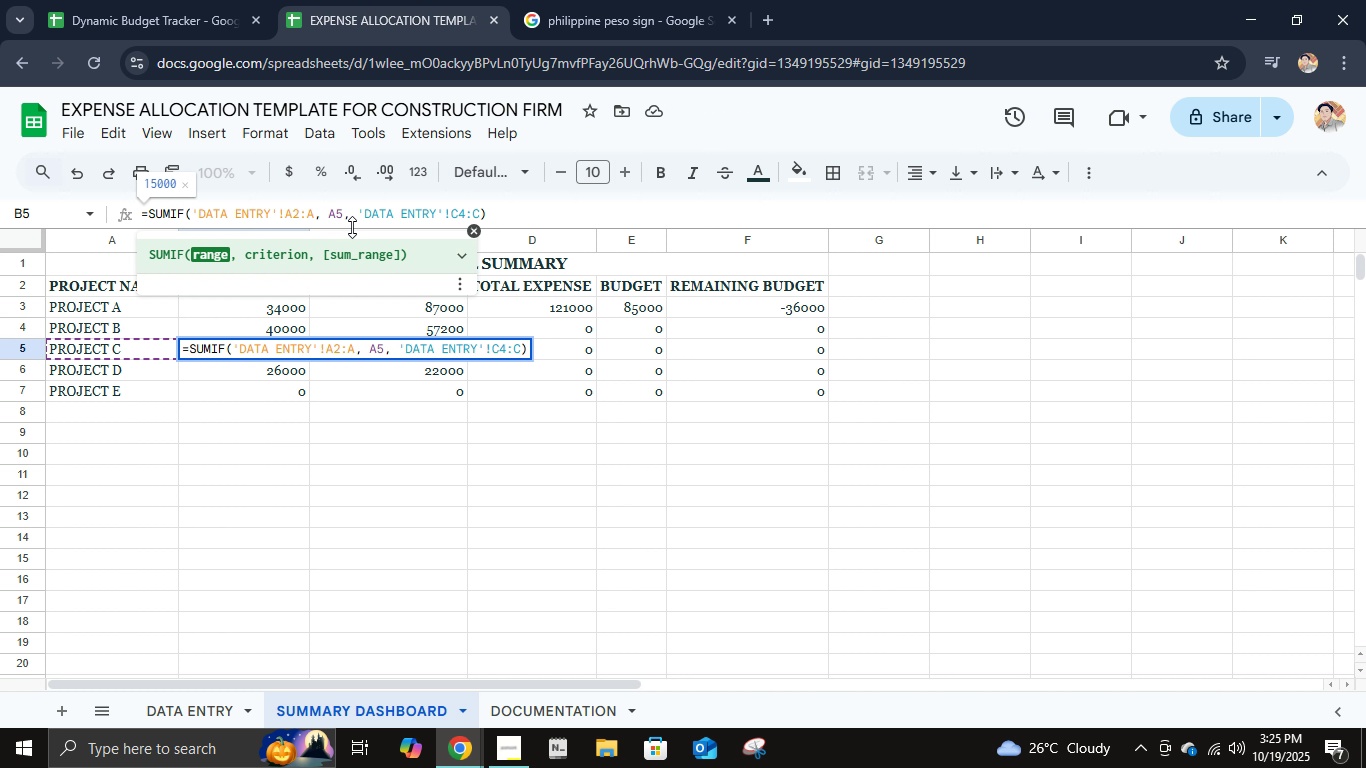 
left_click([464, 215])
 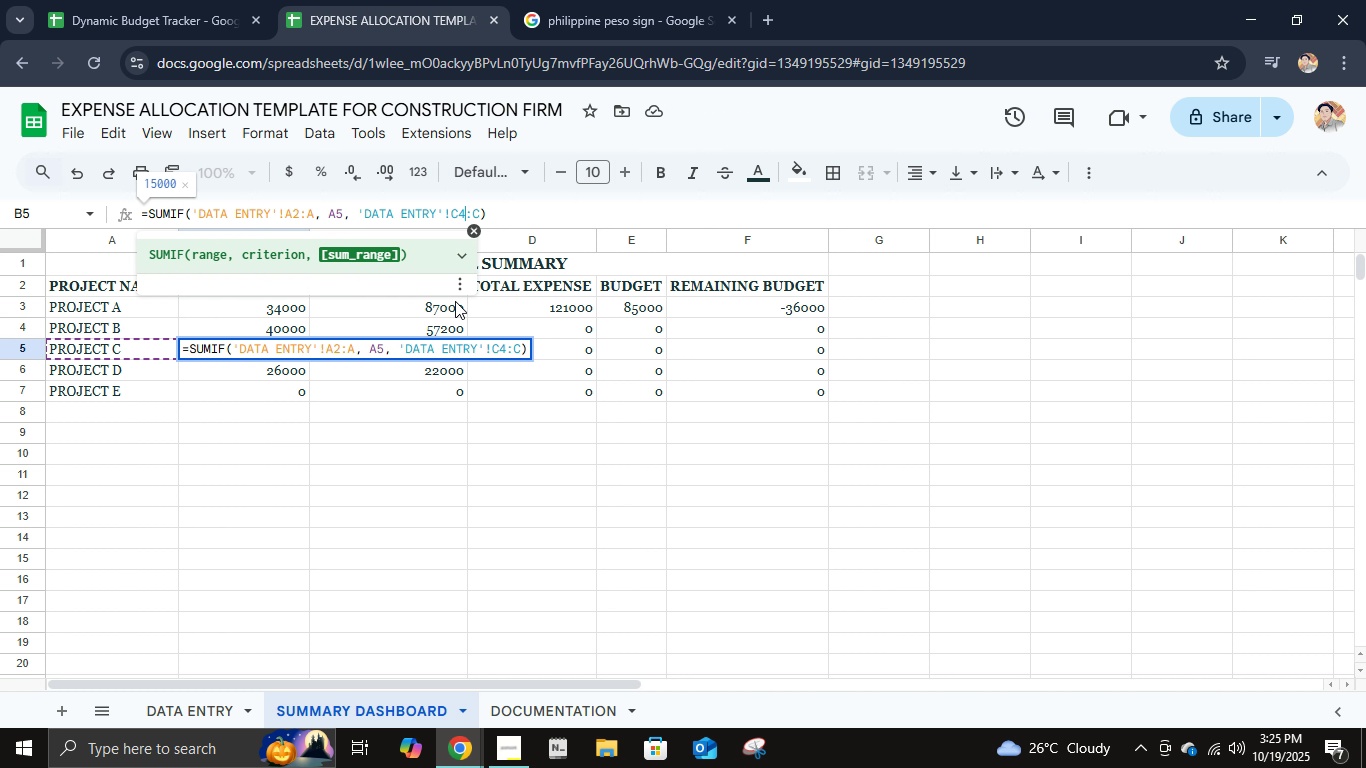 
key(Backspace)
 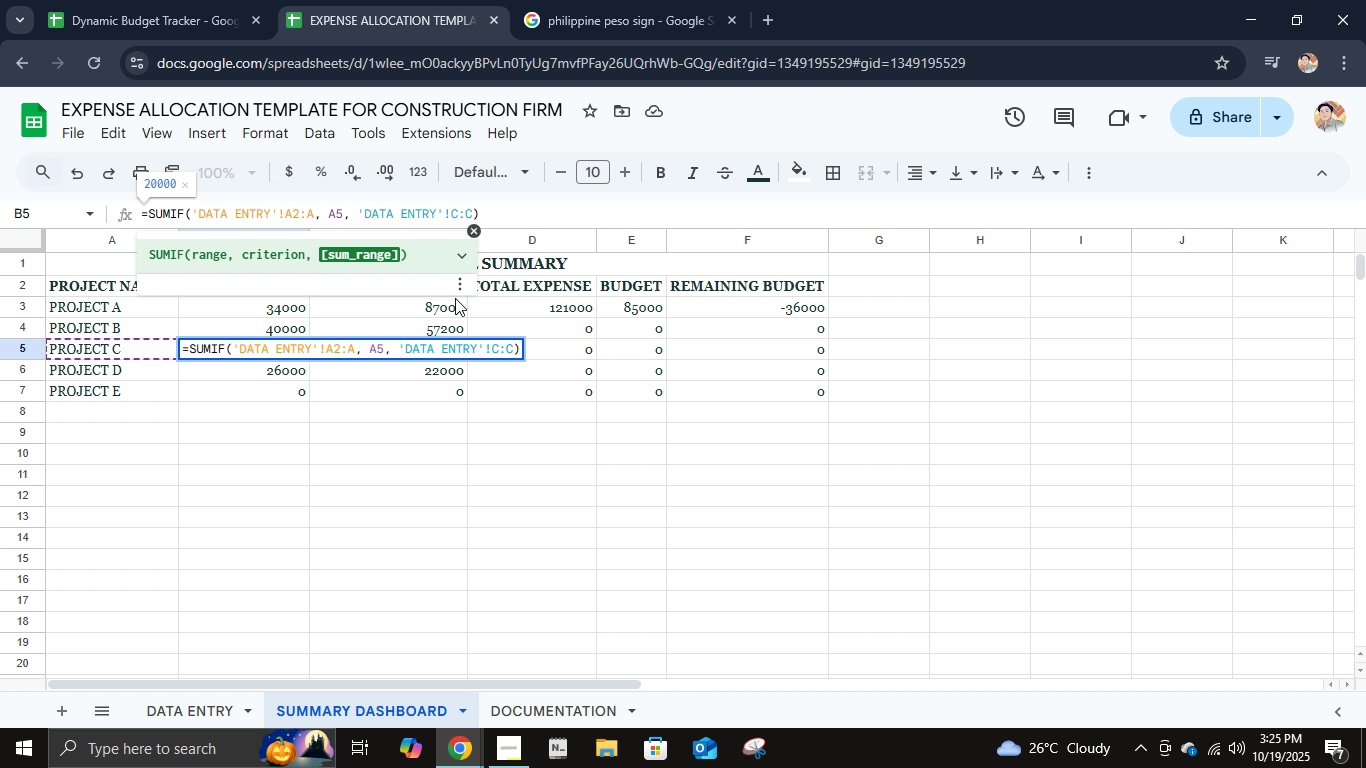 
key(2)
 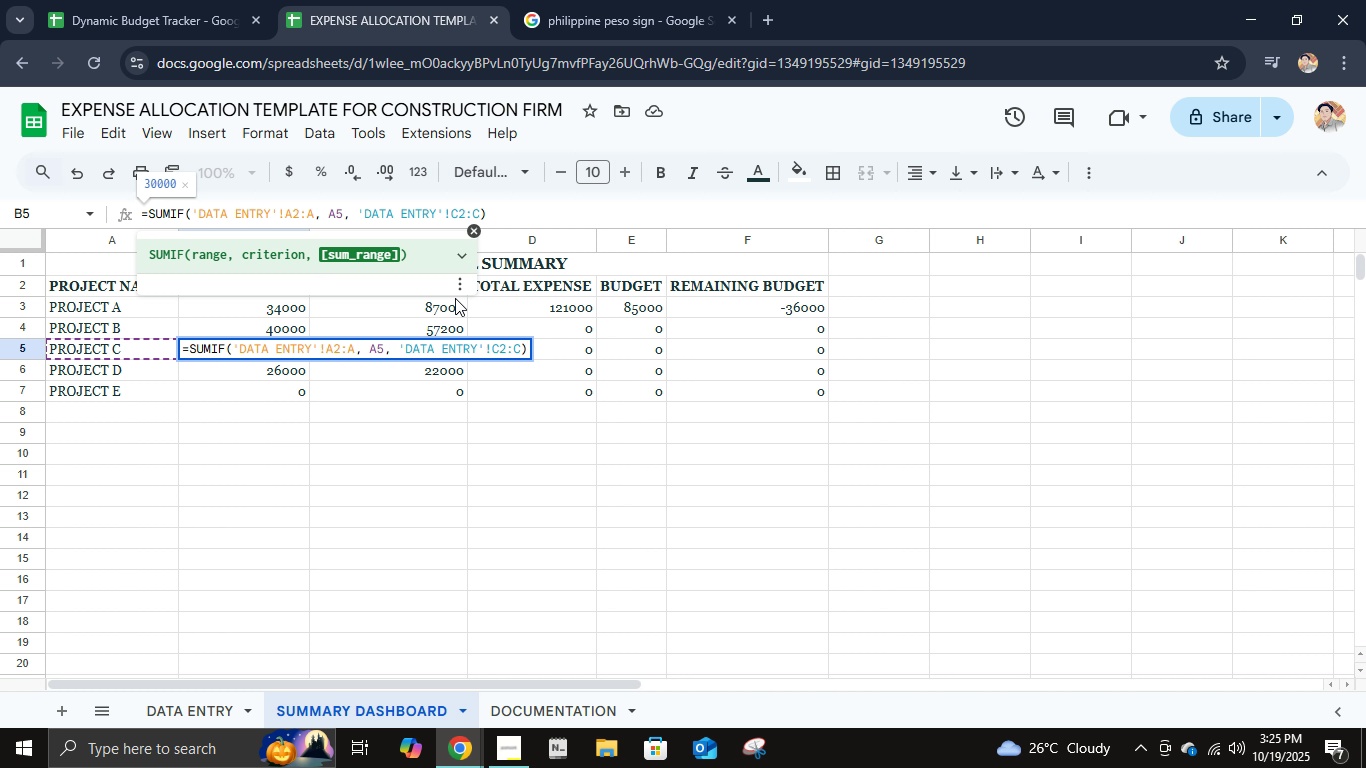 
key(Enter)
 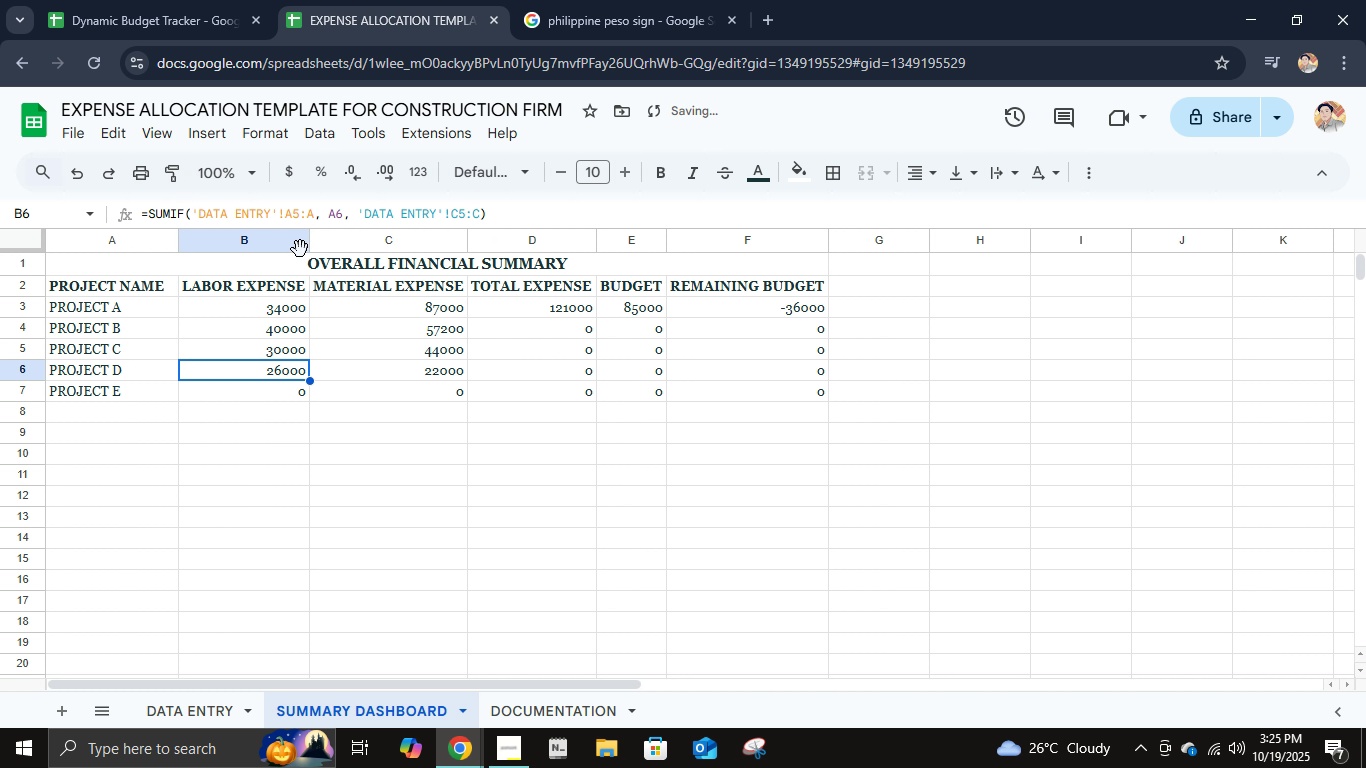 
left_click([296, 216])
 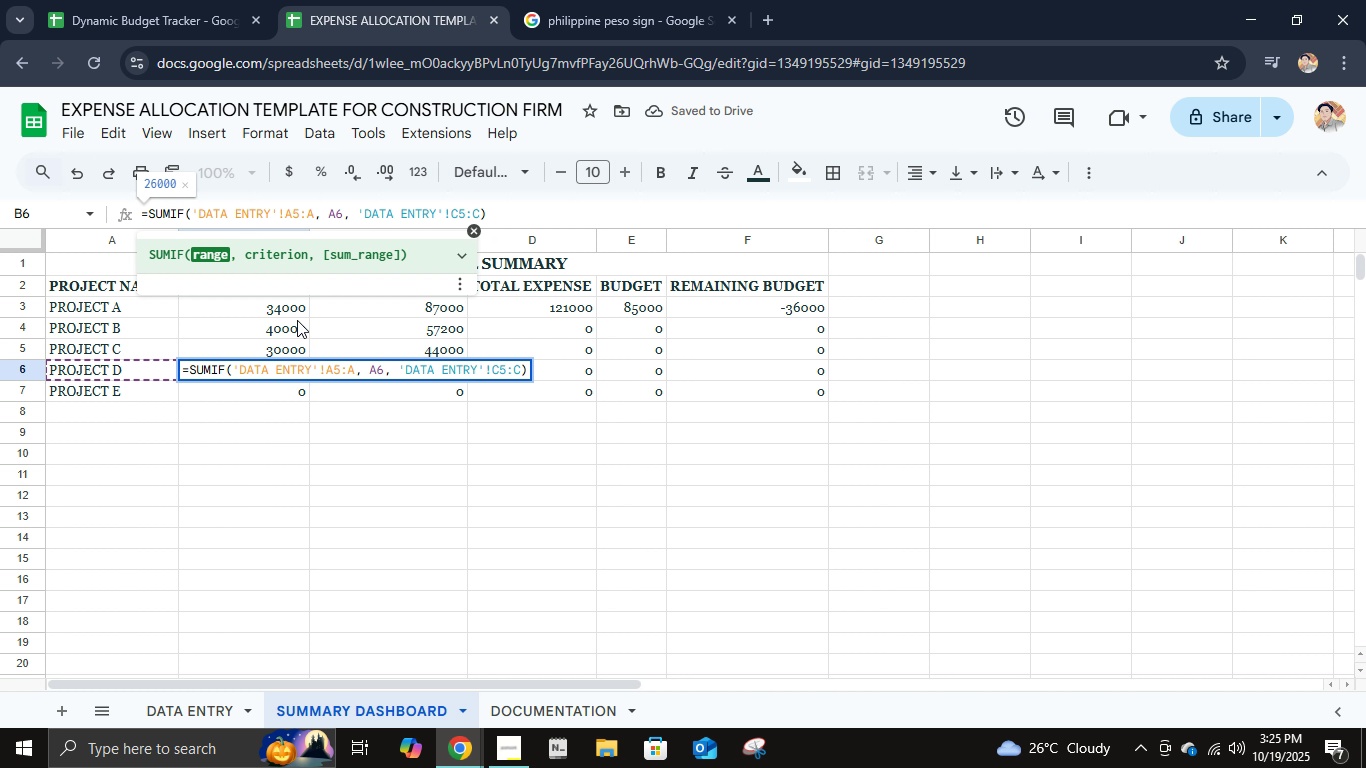 
key(Backspace)
 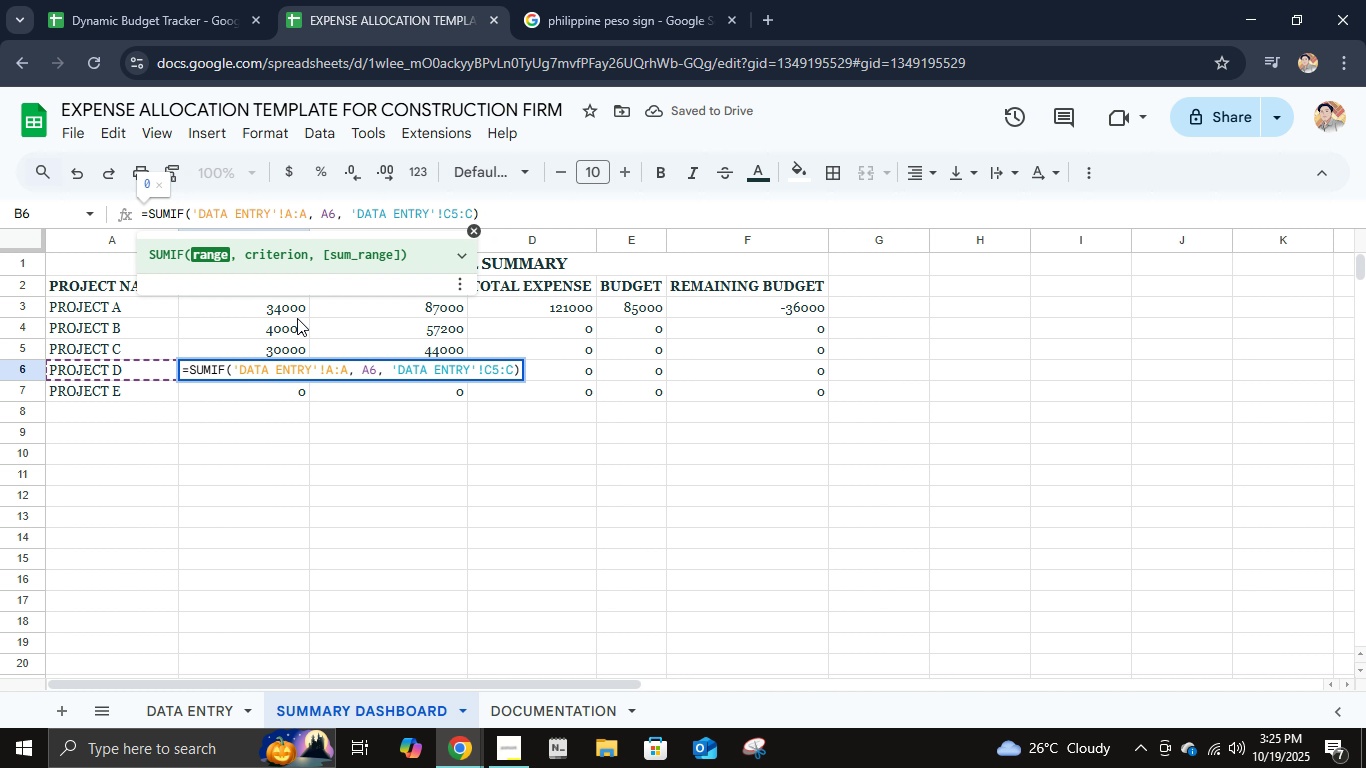 
key(2)
 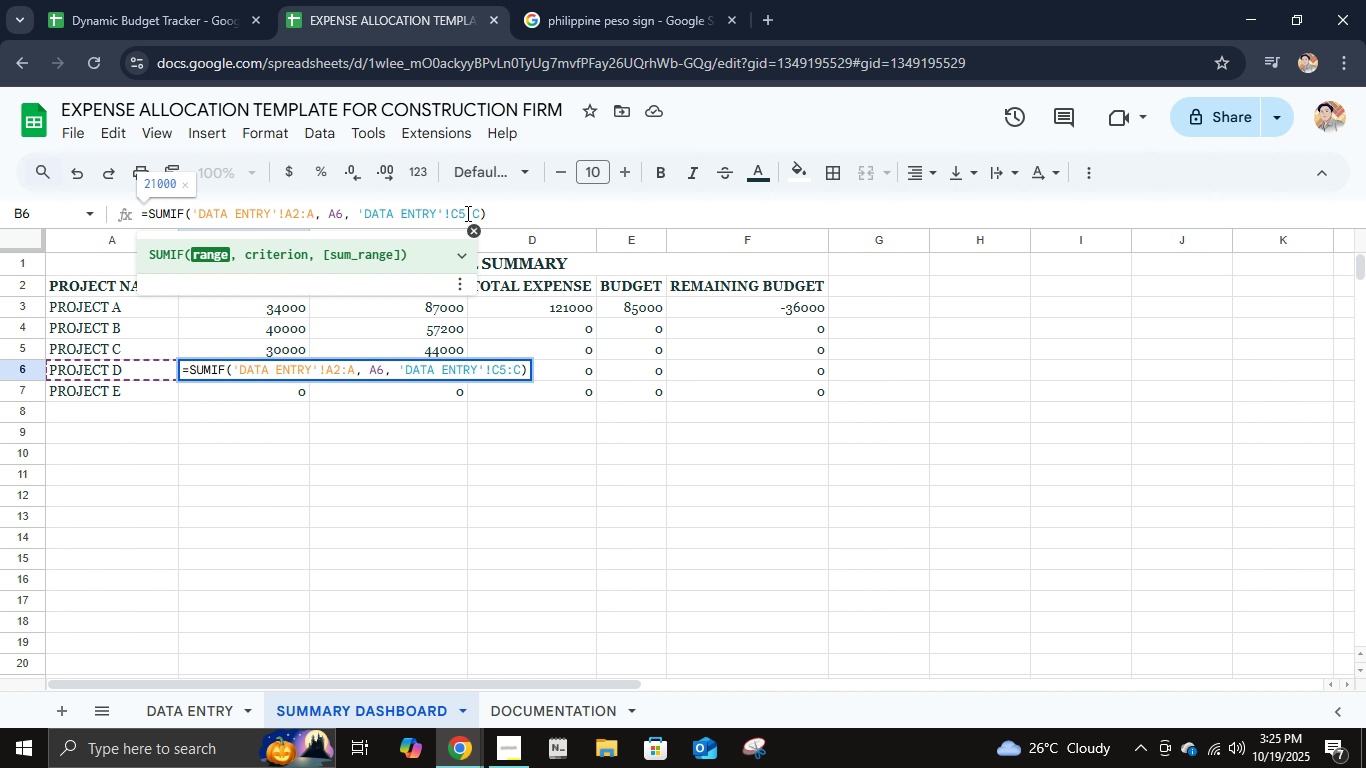 
left_click([466, 216])
 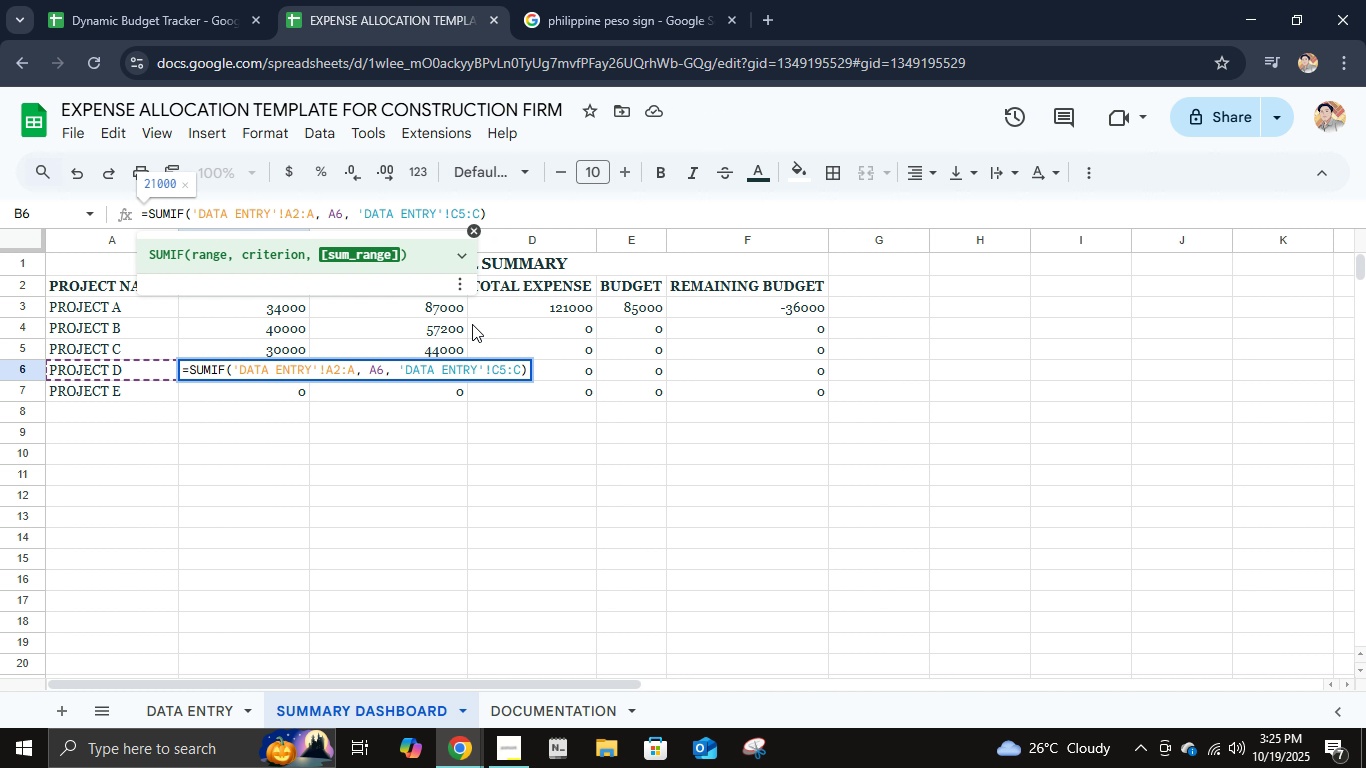 
key(Backspace)
 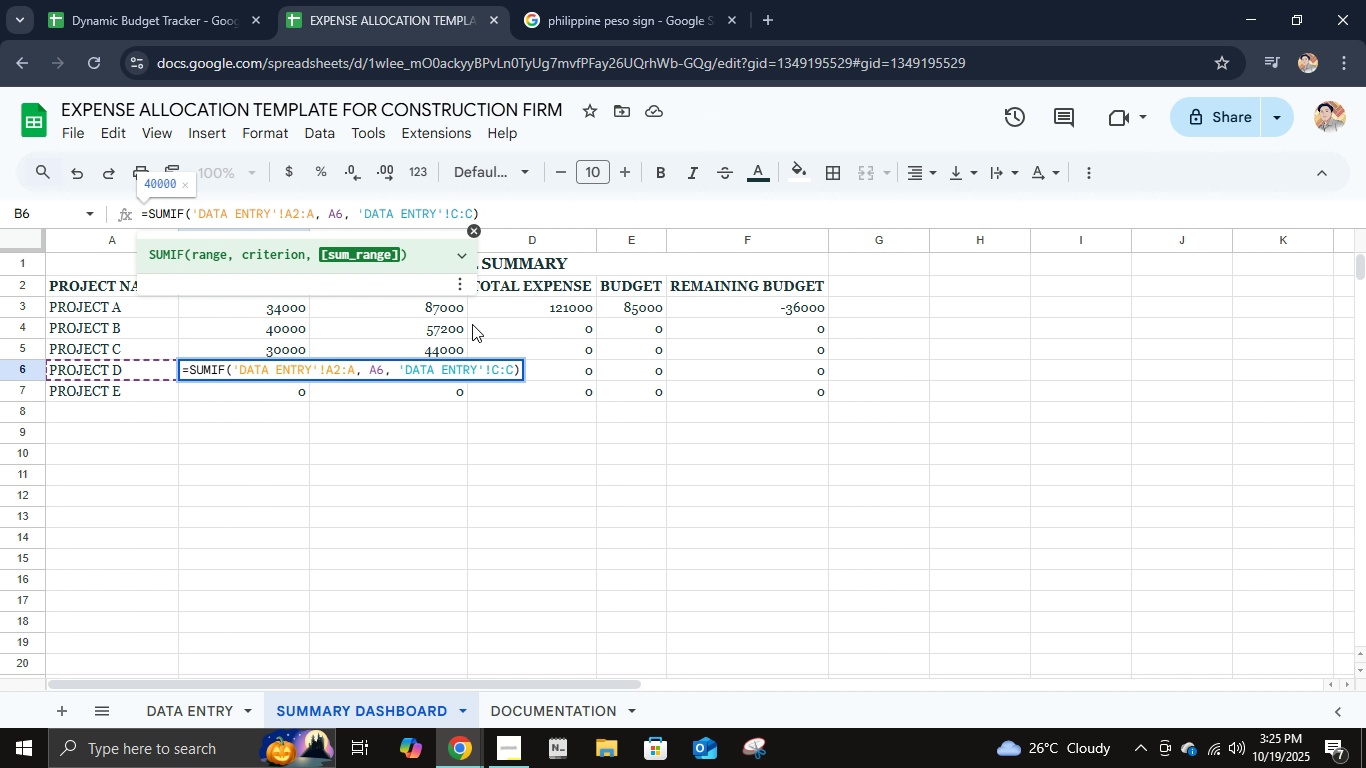 
key(2)
 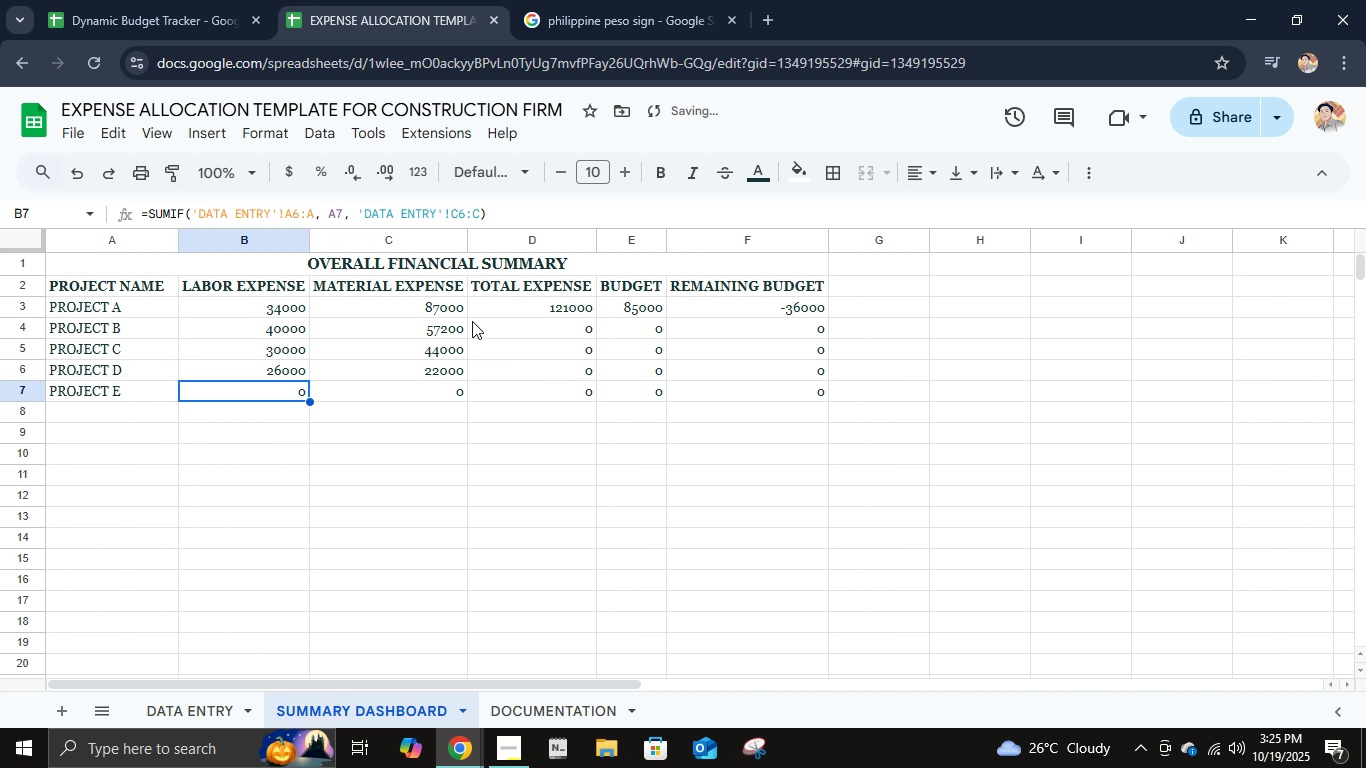 
key(Enter)
 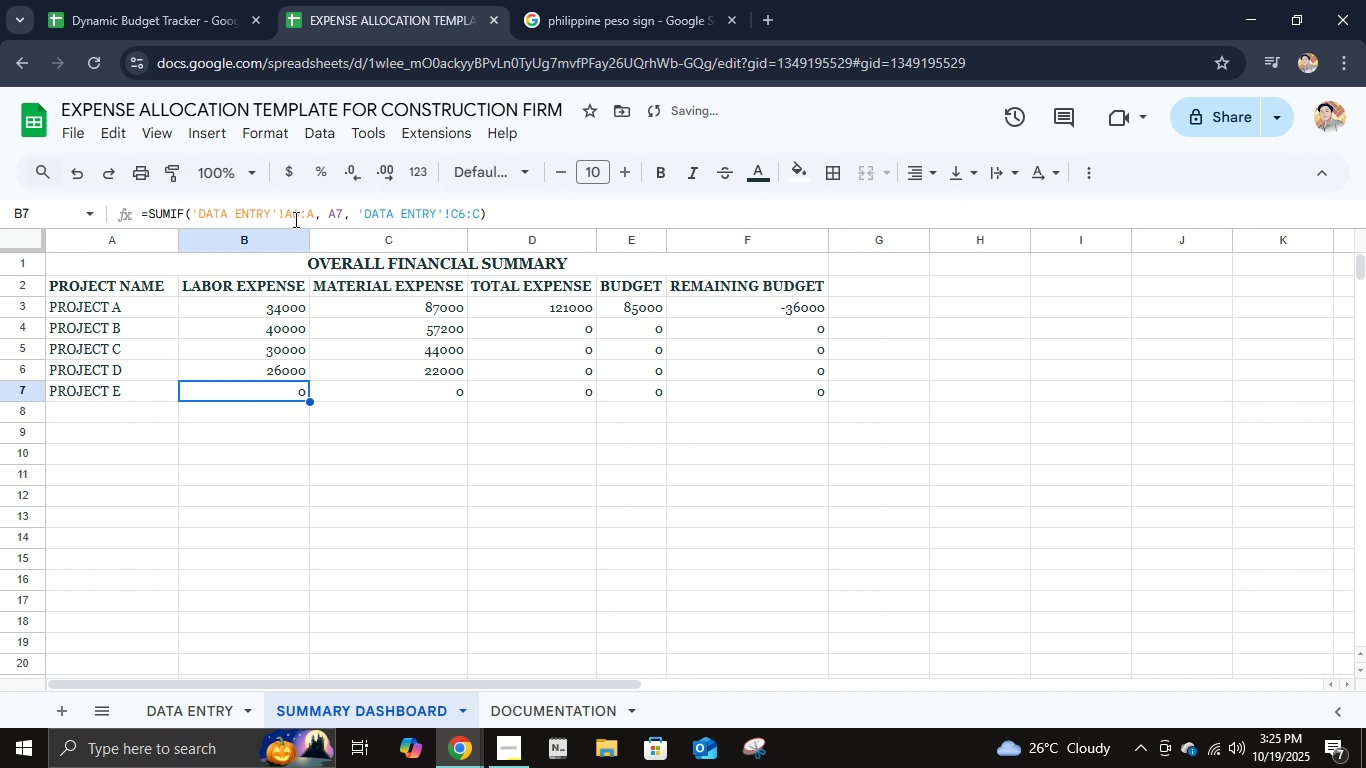 
left_click([296, 216])
 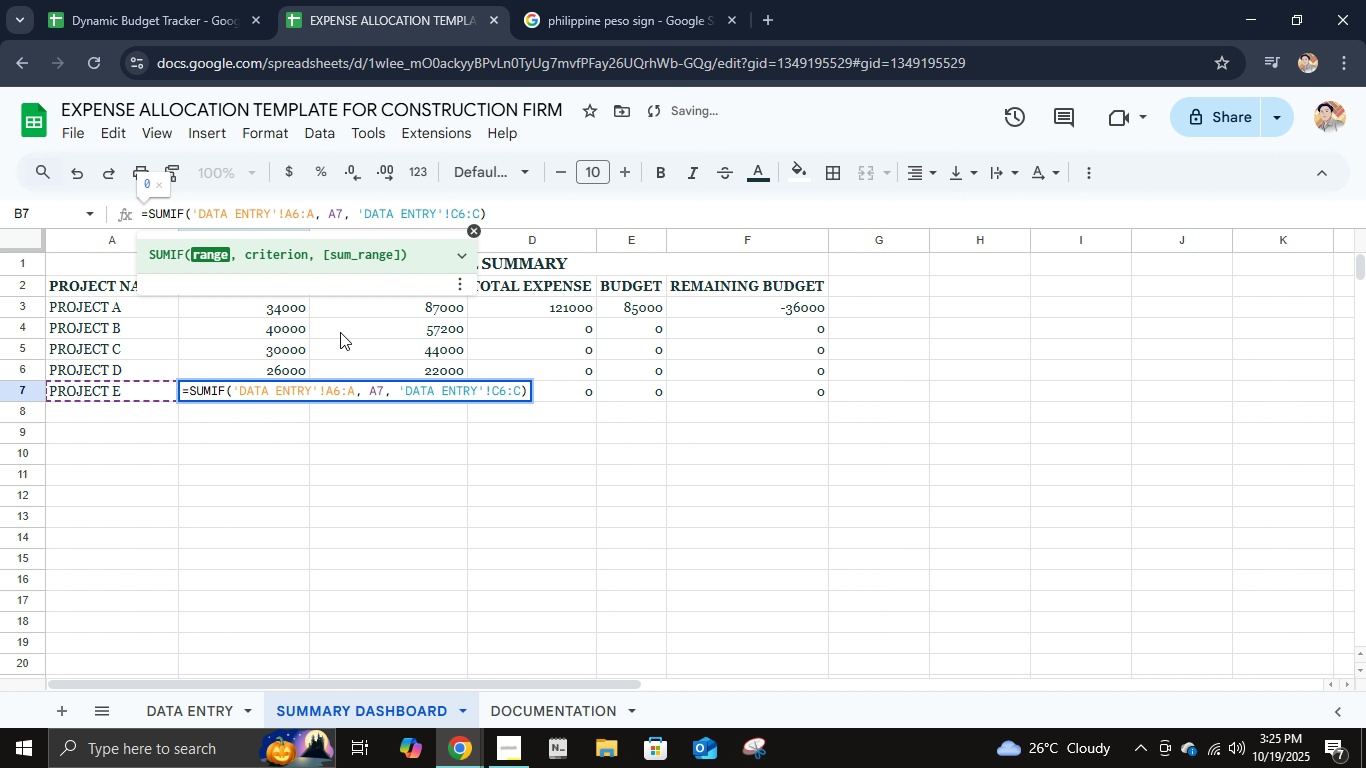 
key(Backspace)
 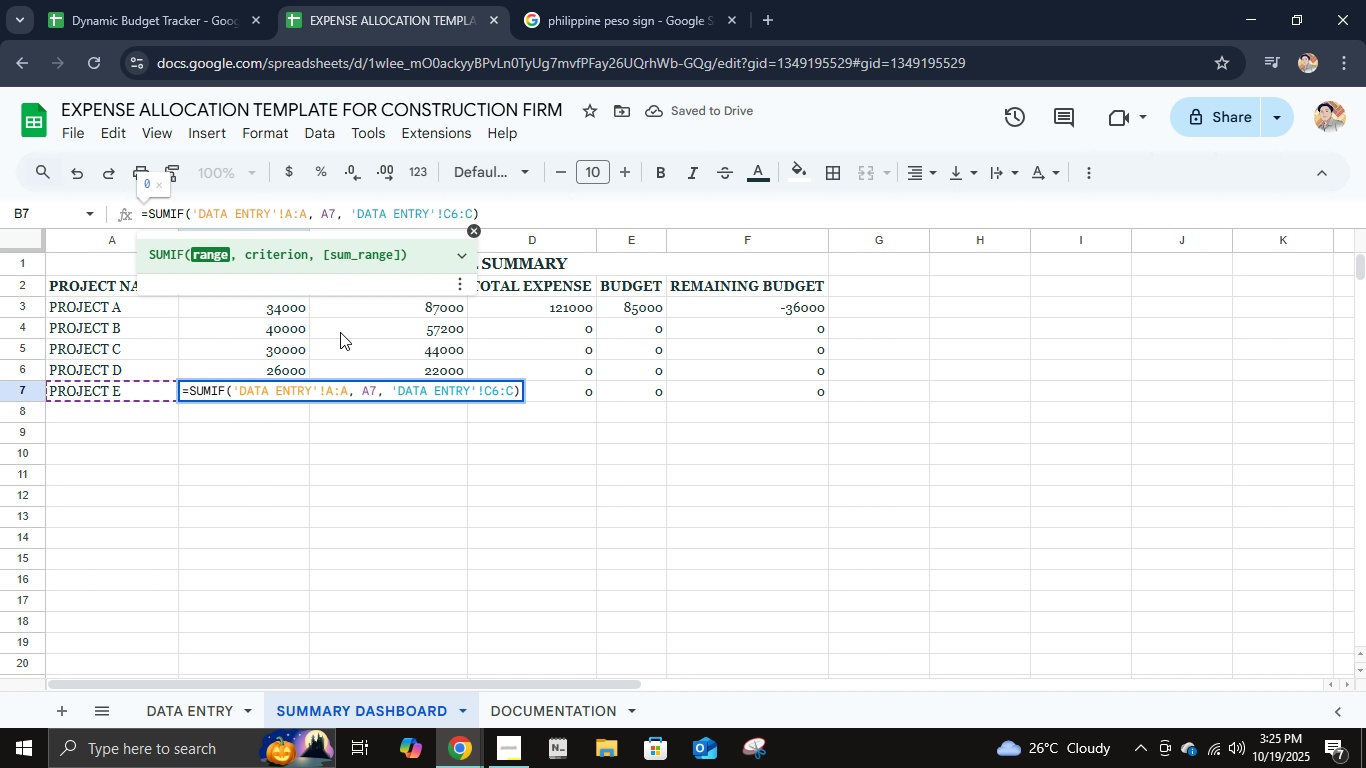 
key(2)
 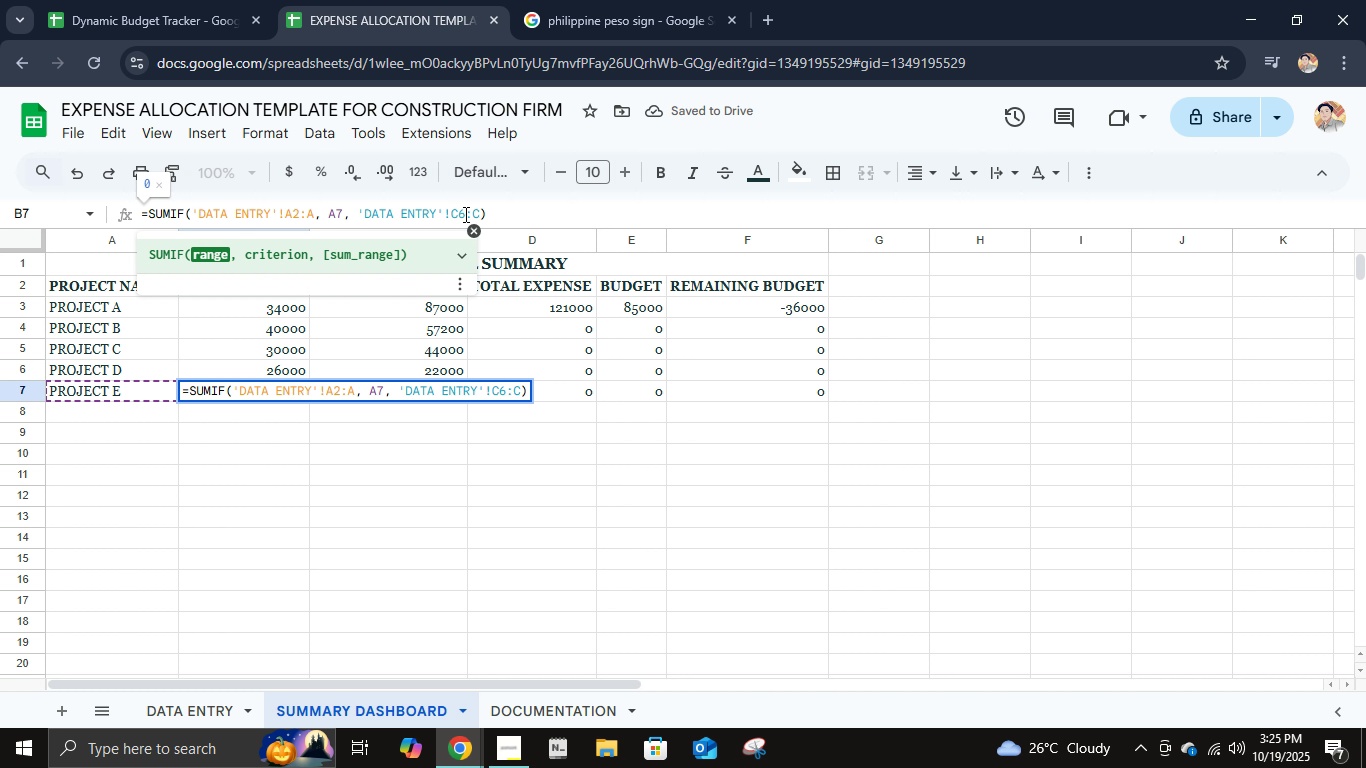 
left_click([464, 214])
 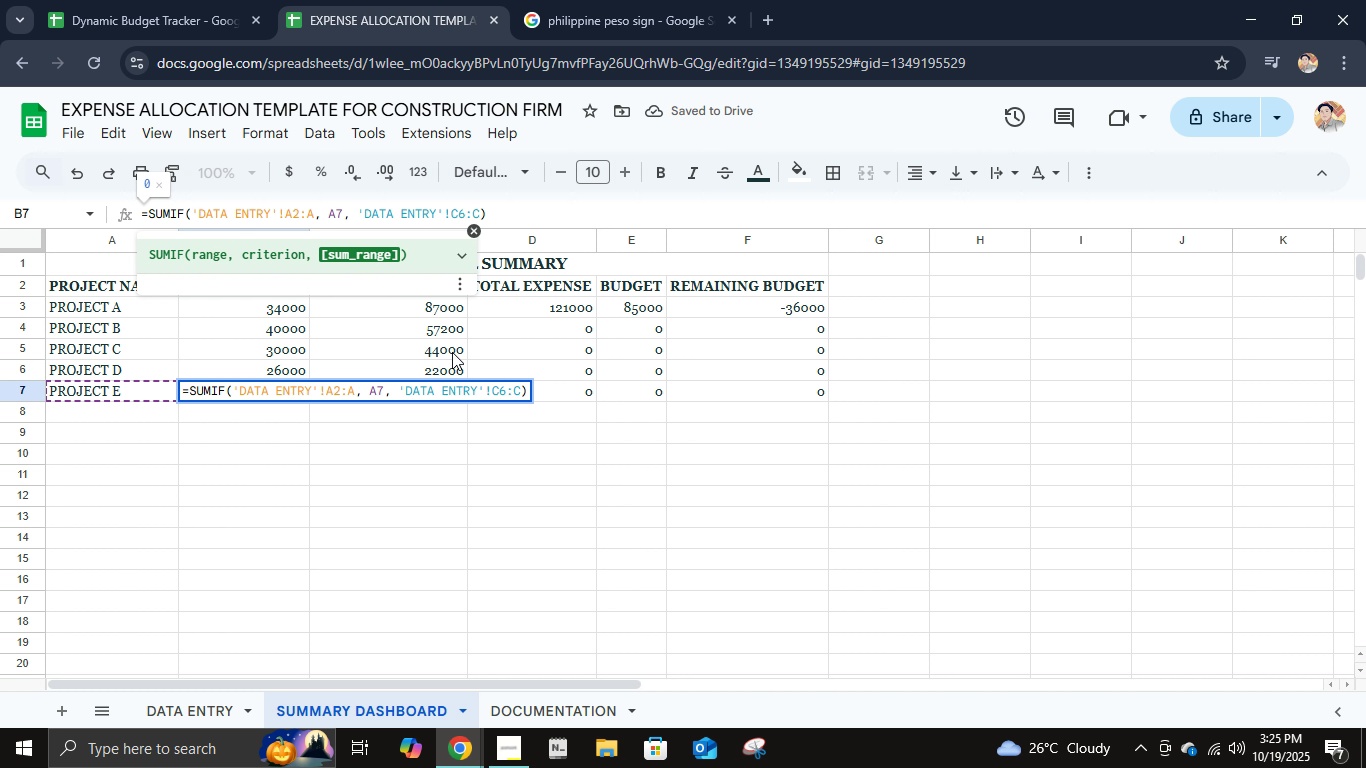 
key(Backspace)
 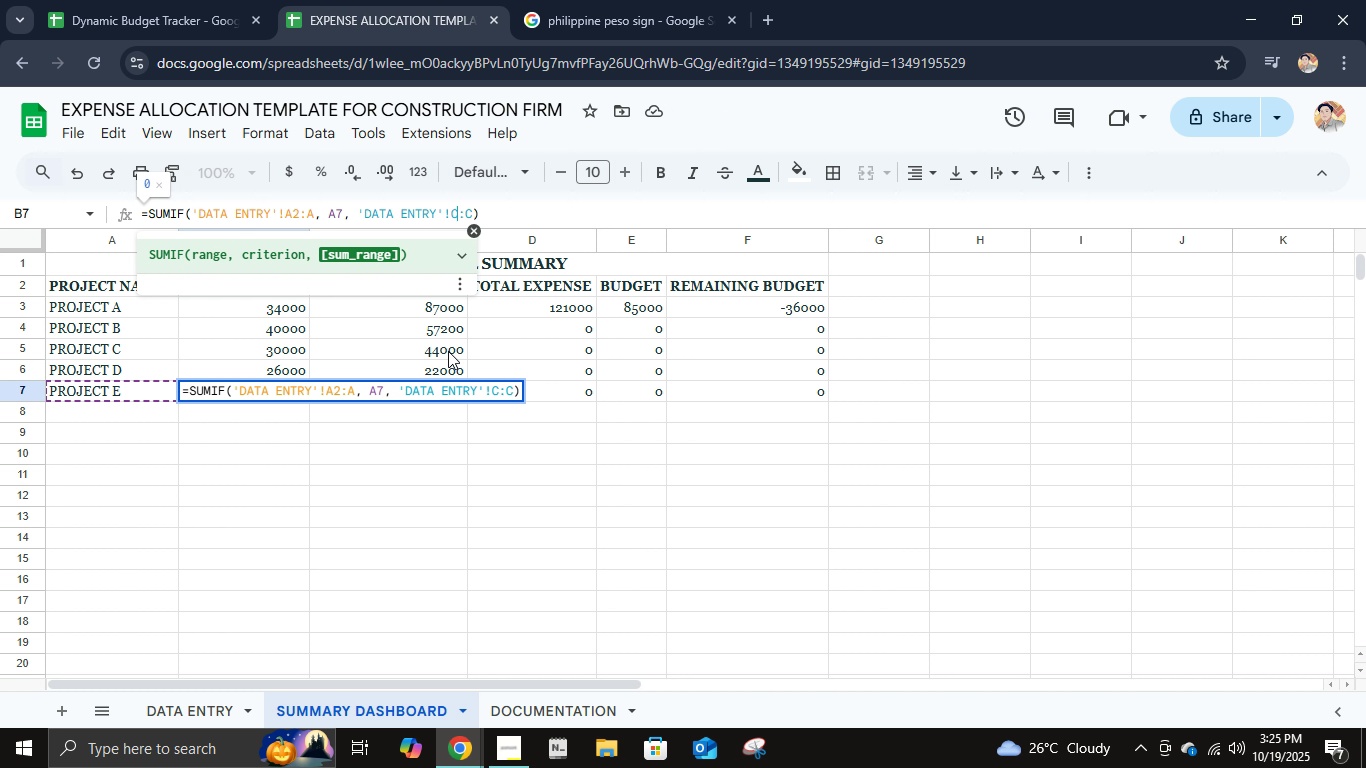 
key(2)
 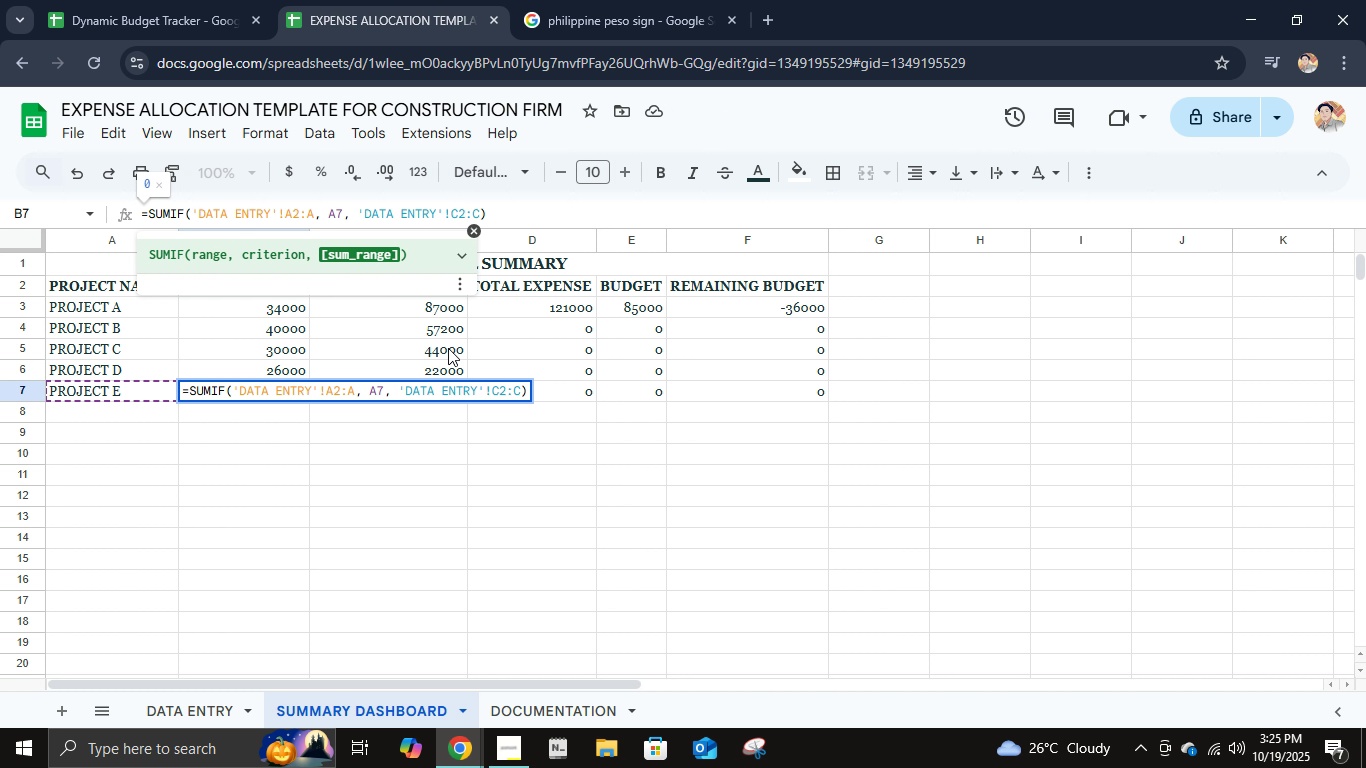 
key(Enter)
 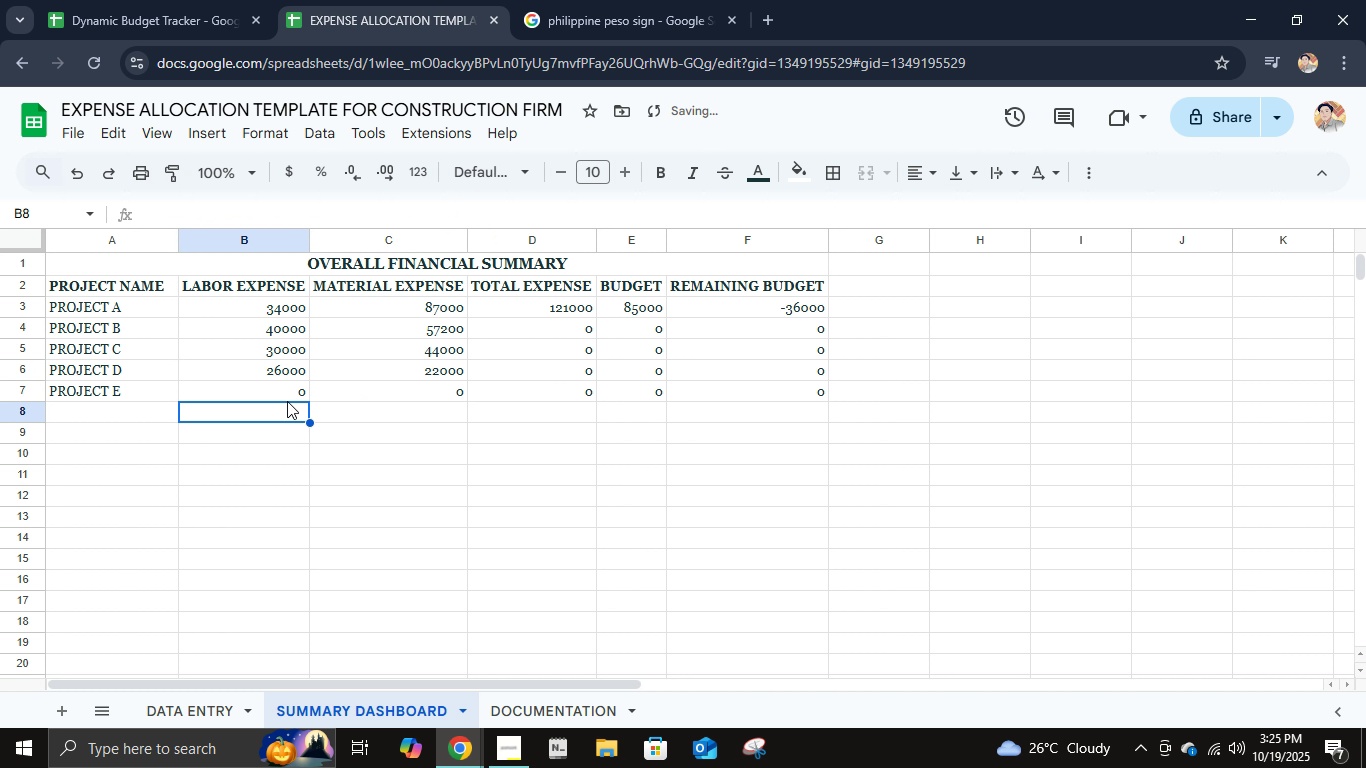 
left_click([286, 401])
 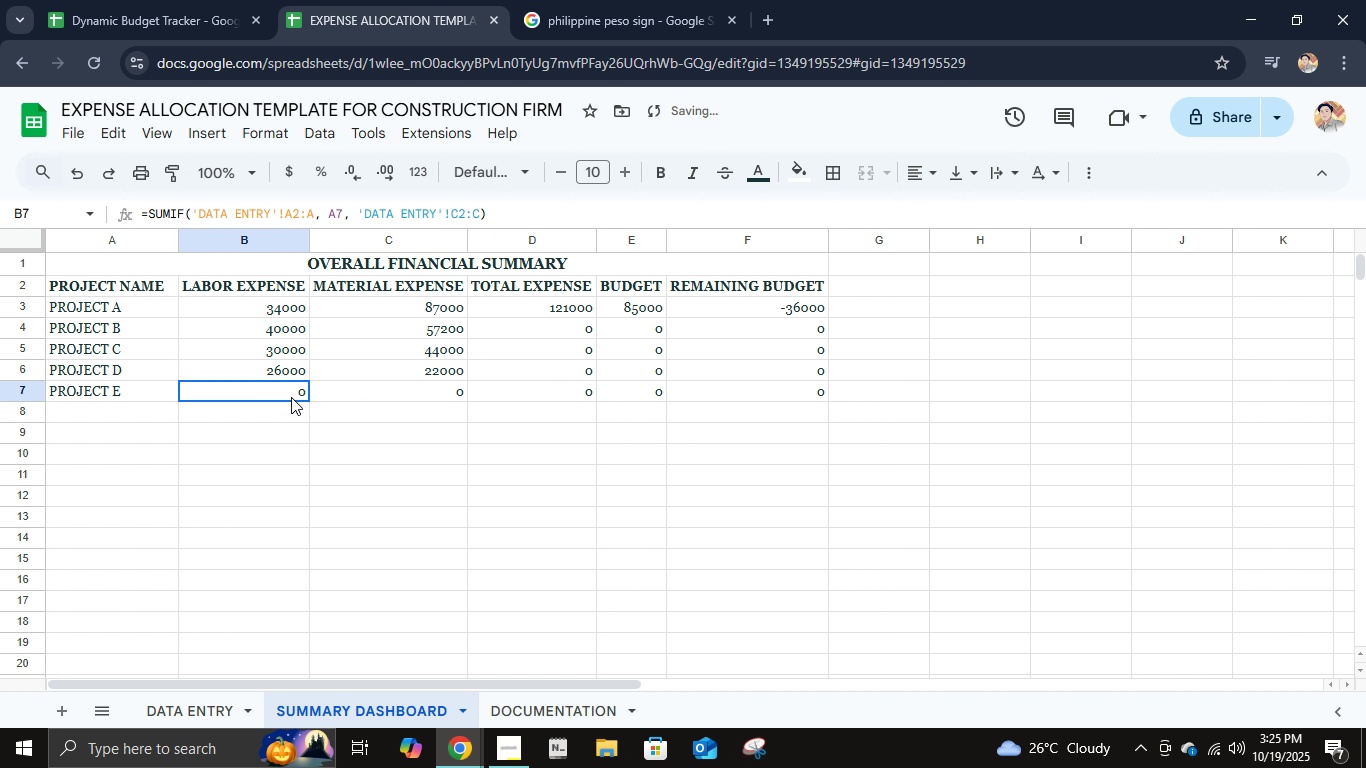 
left_click([291, 397])
 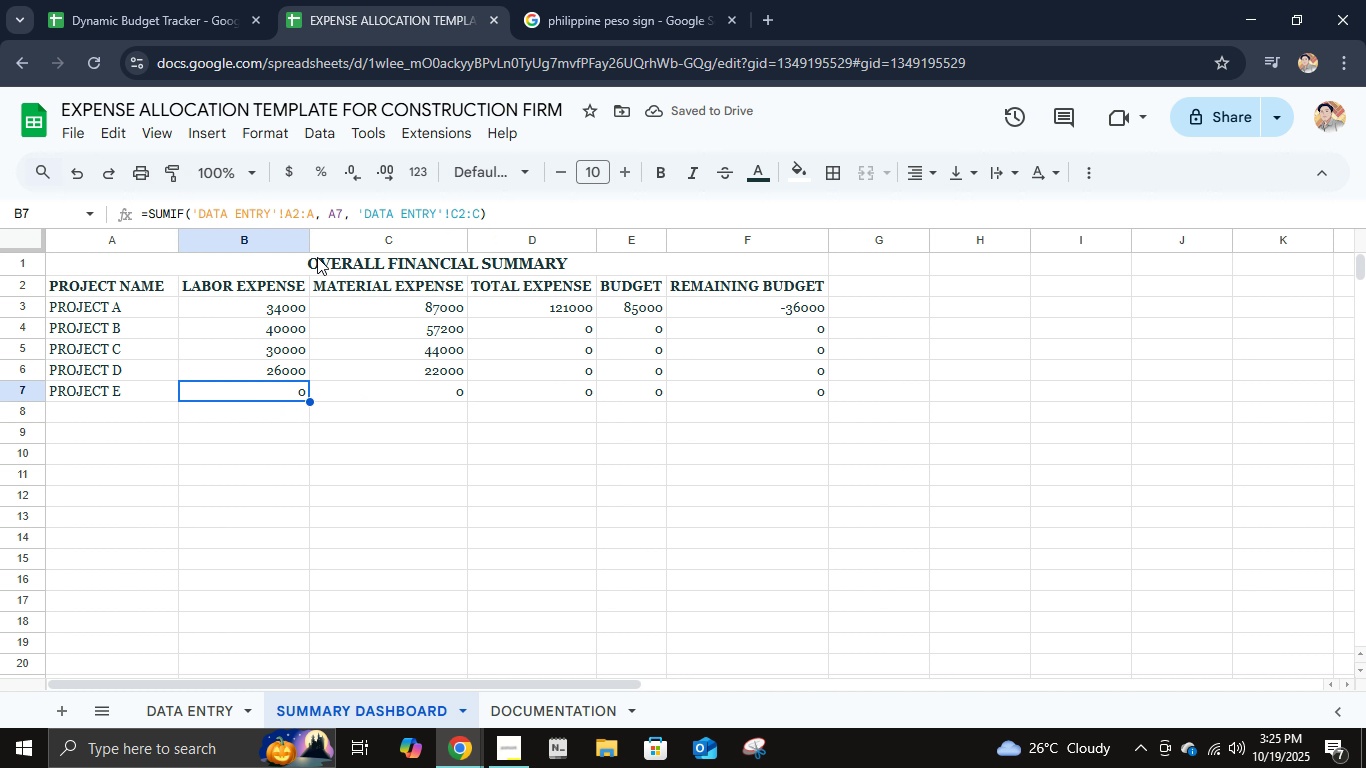 
left_click([320, 270])
 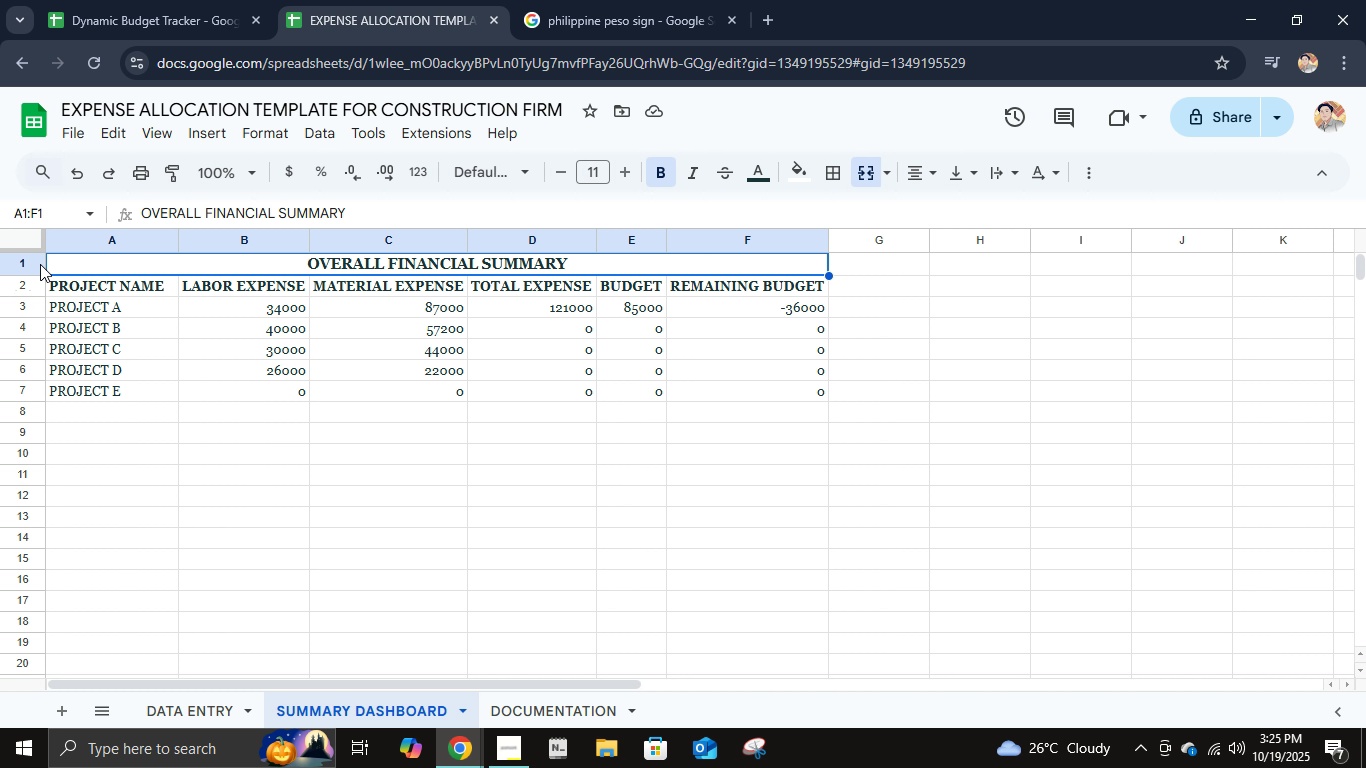 
key(Delete)
 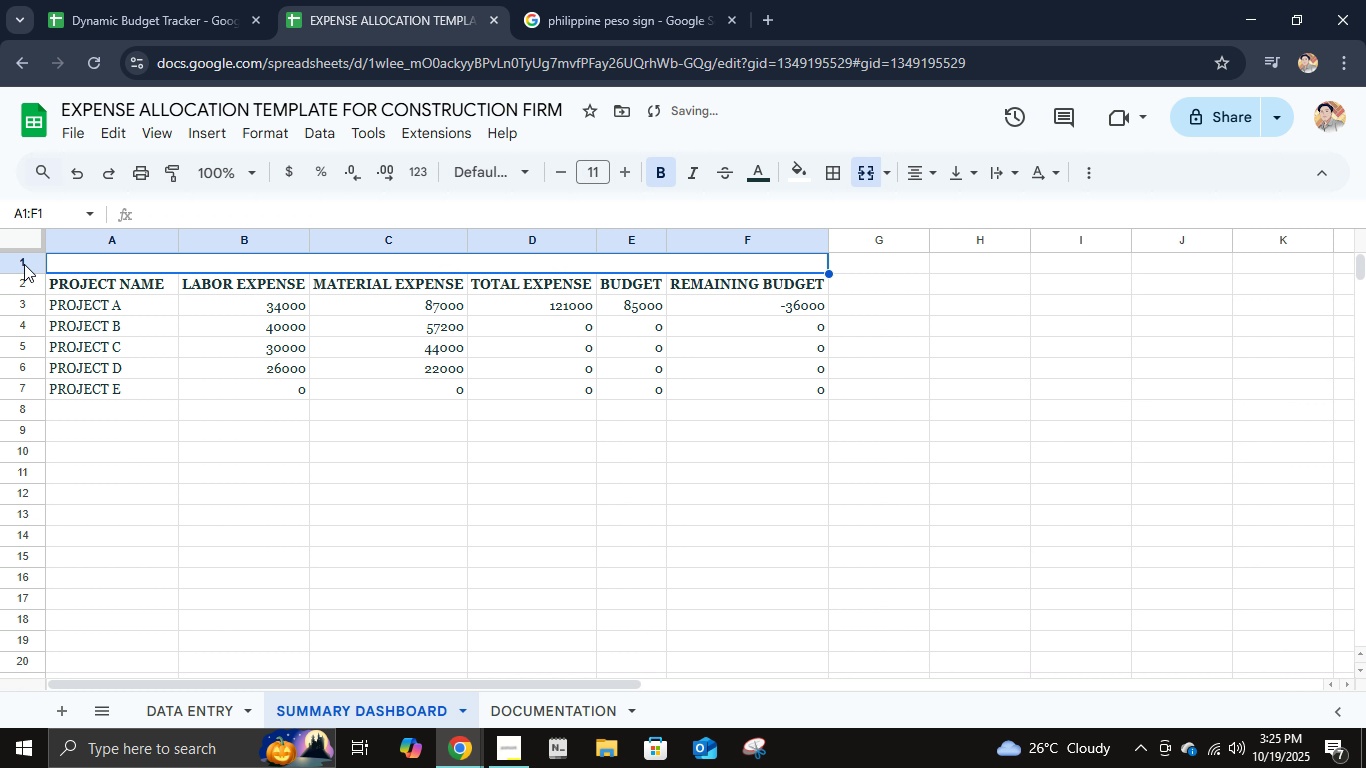 
right_click([20, 264])
 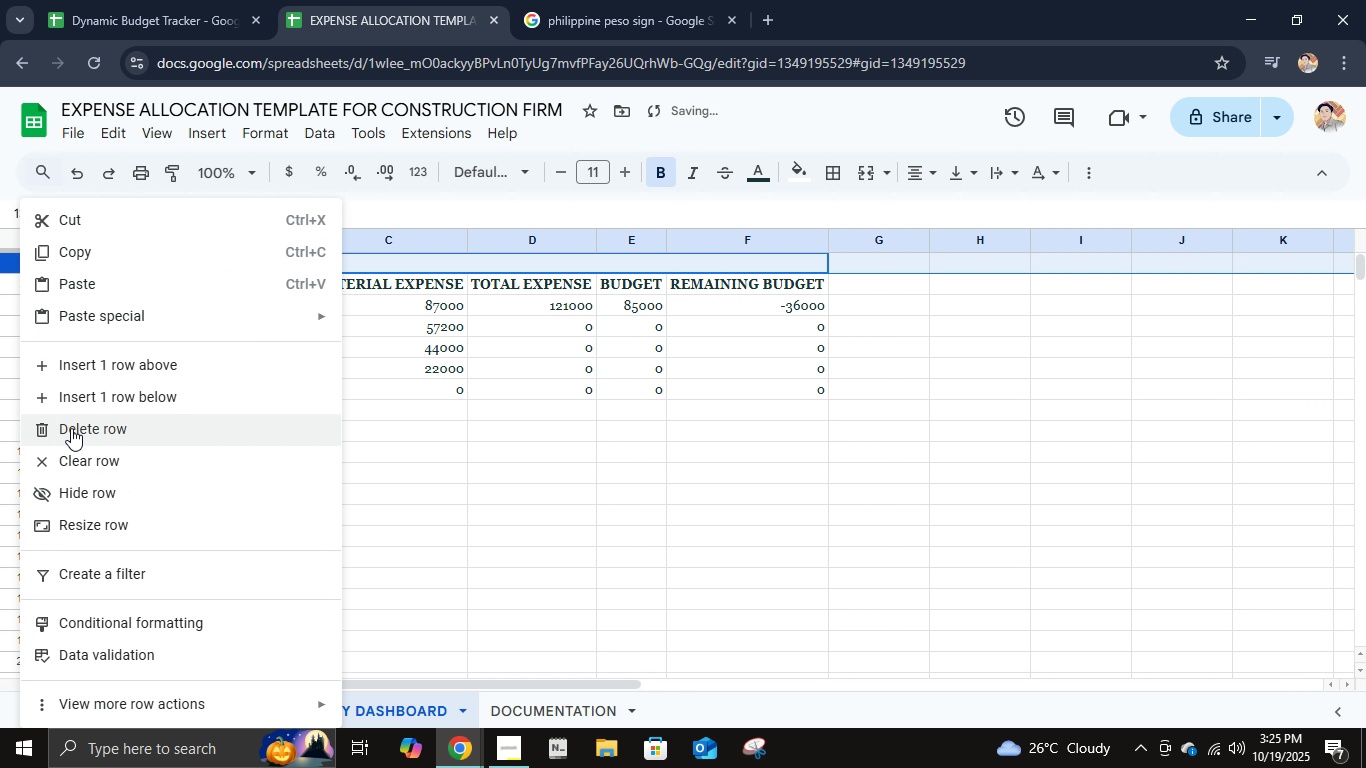 
left_click([71, 426])
 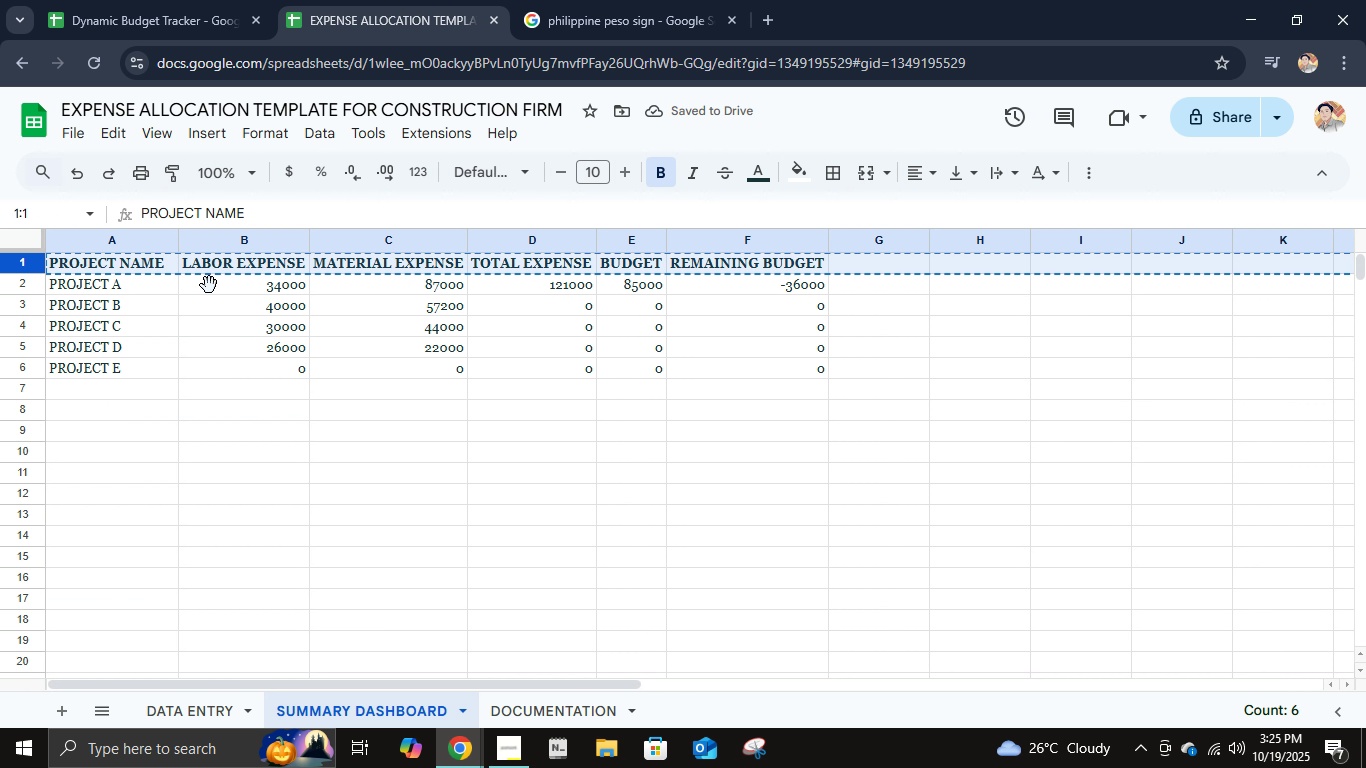 
left_click([725, 258])
 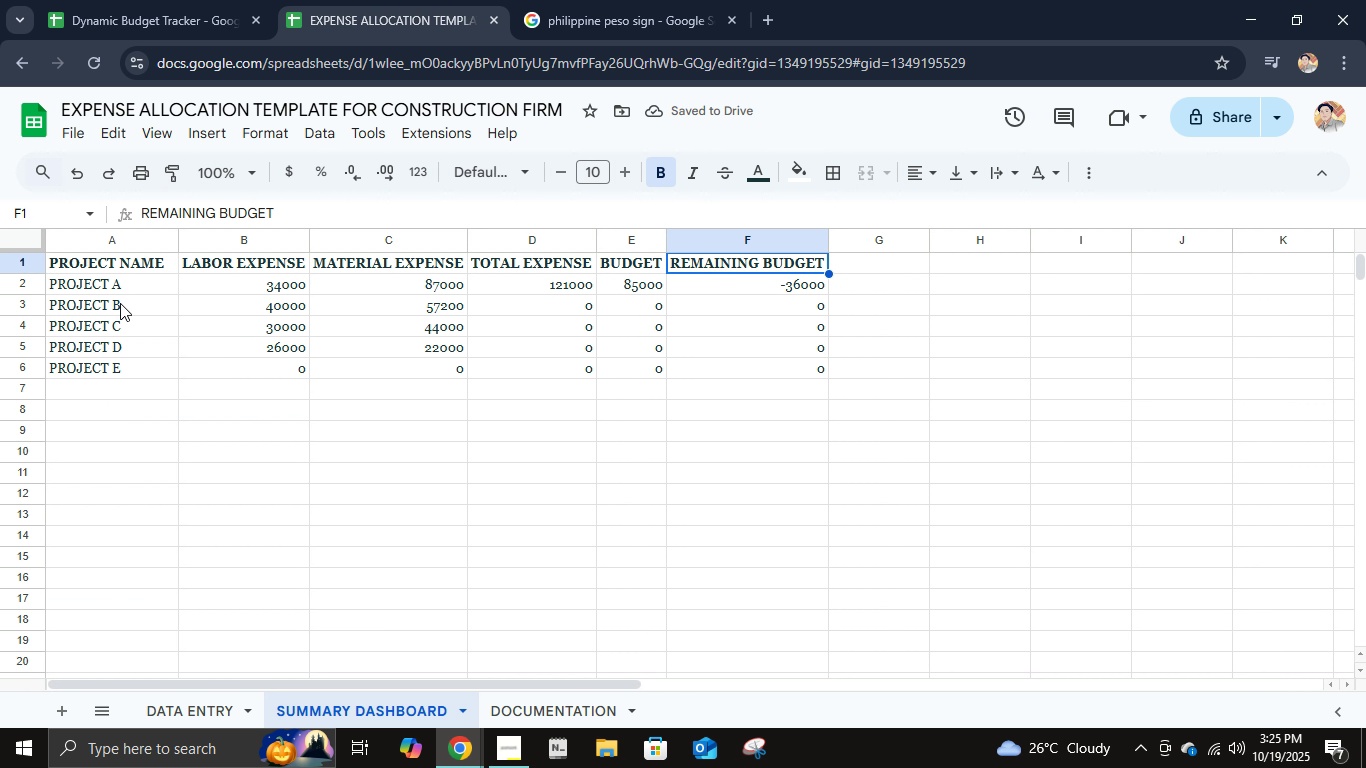 
hold_key(key=ShiftLeft, duration=1.01)
left_click([92, 263])
 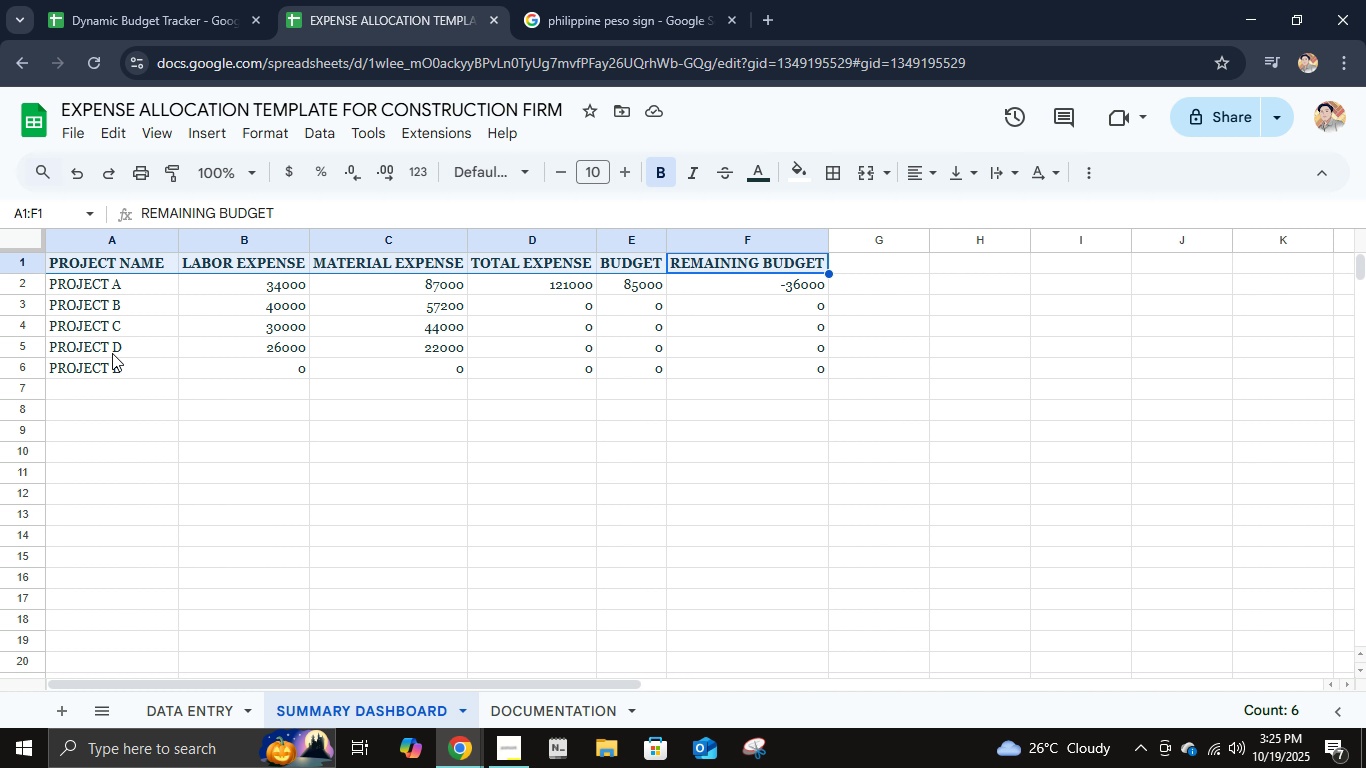 
key(Alt+Control+T)
 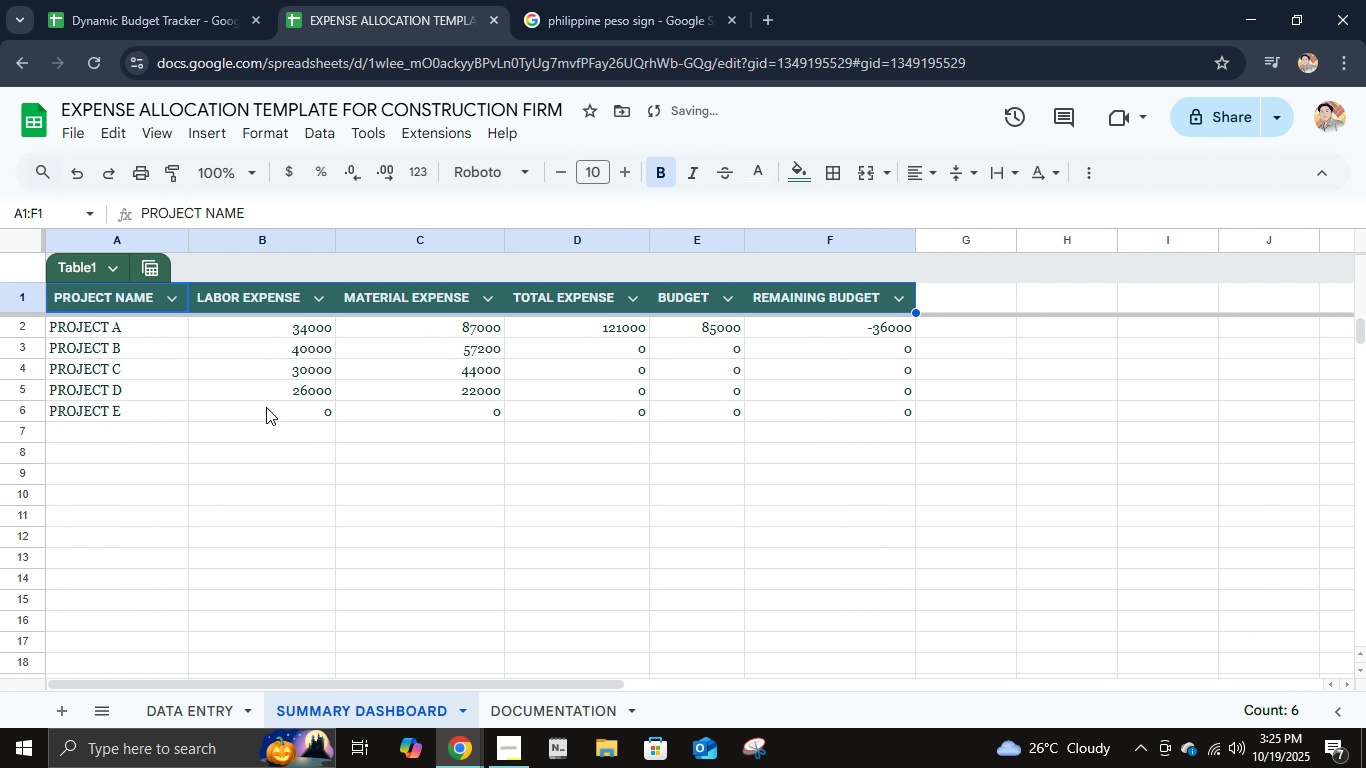 
left_click([266, 404])
 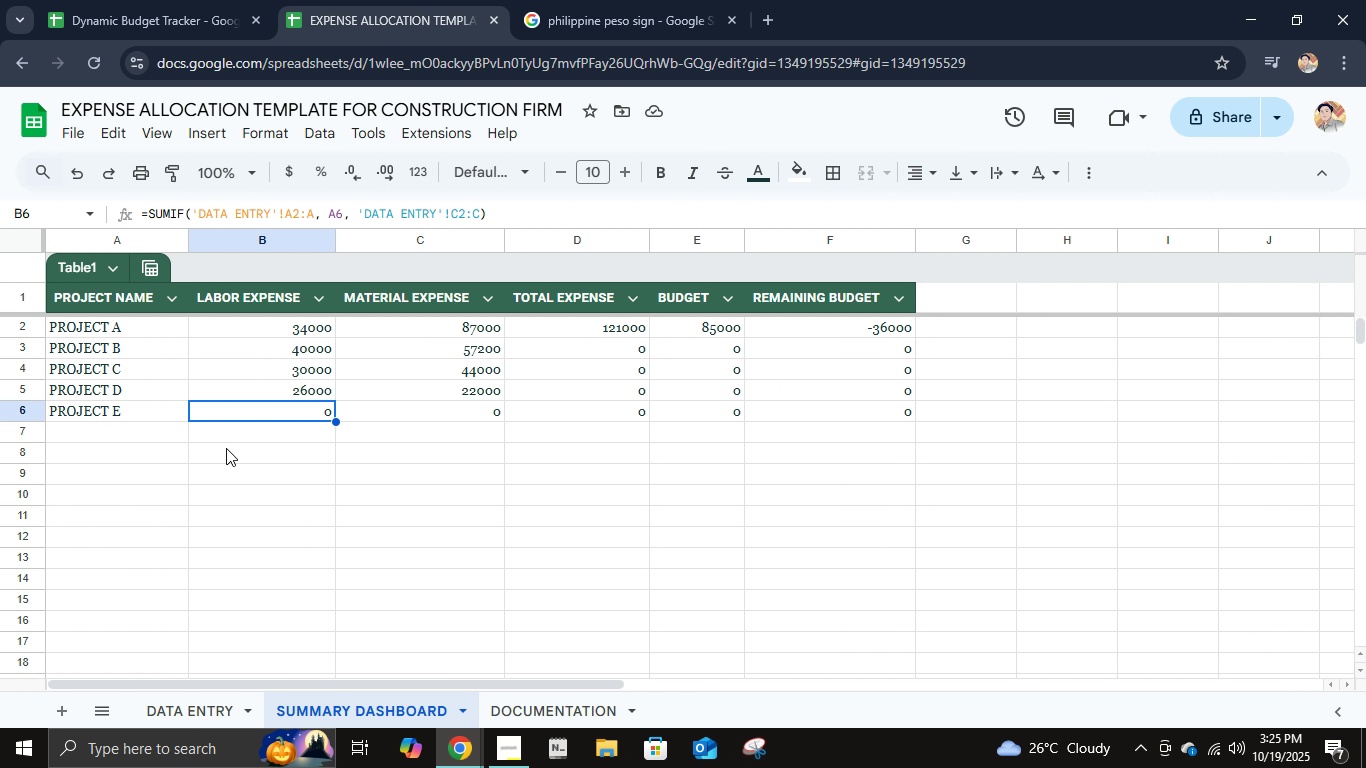 
left_click([490, 410])
 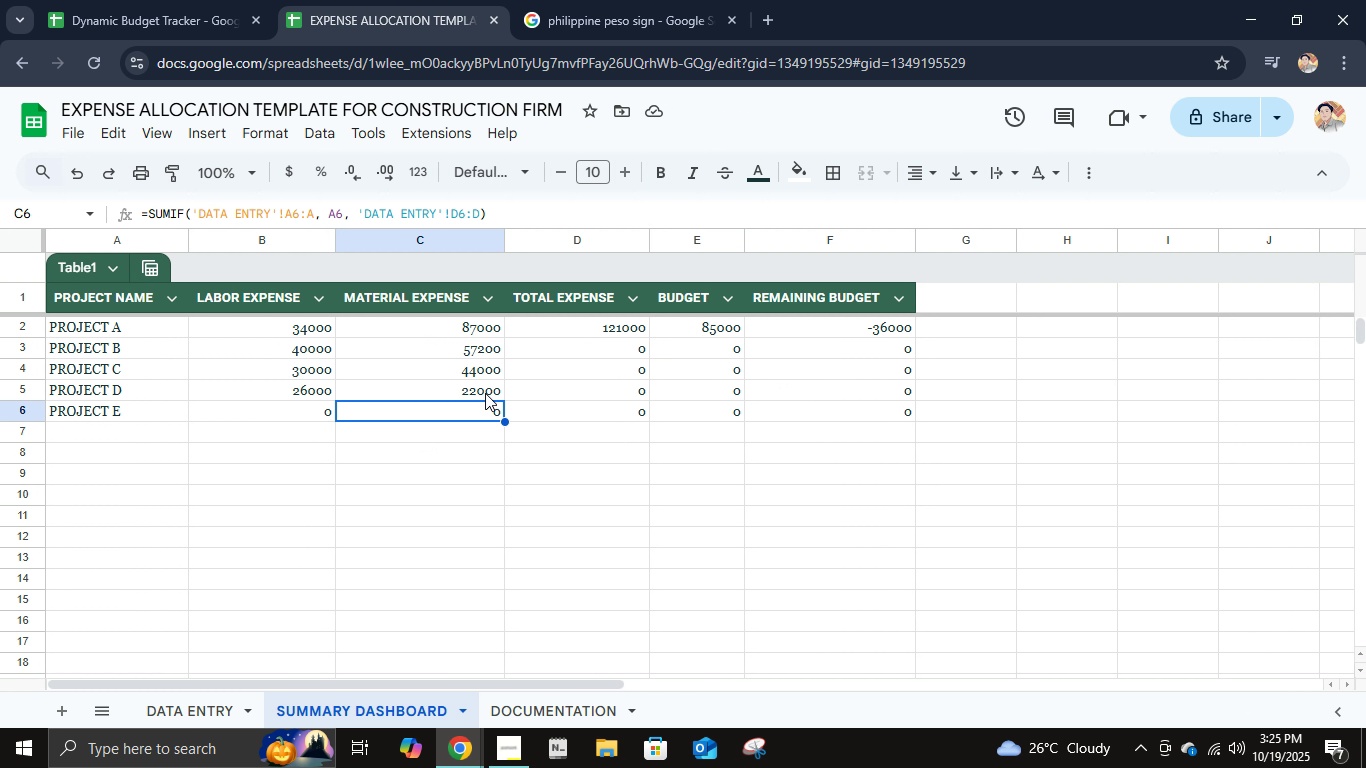 
left_click([485, 393])
 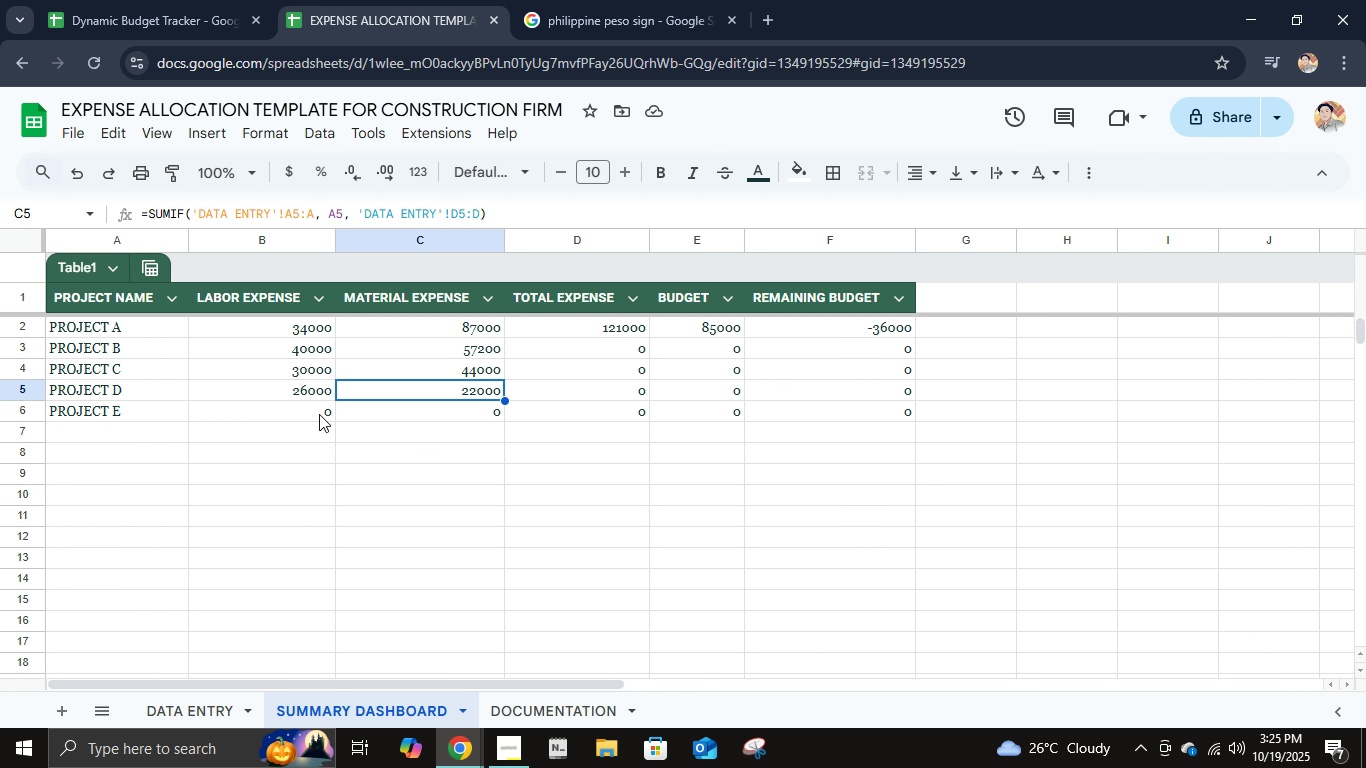 
left_click([319, 414])
 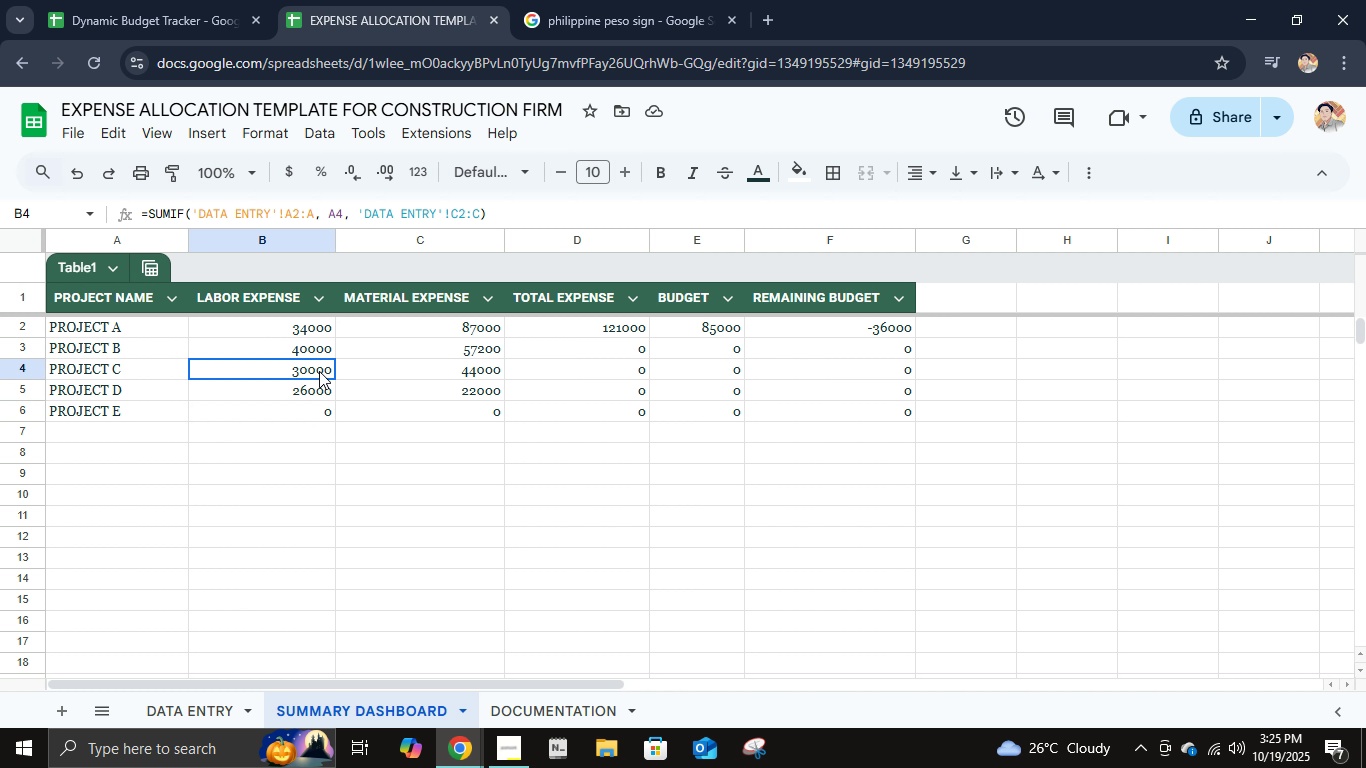 
left_click([319, 371])
 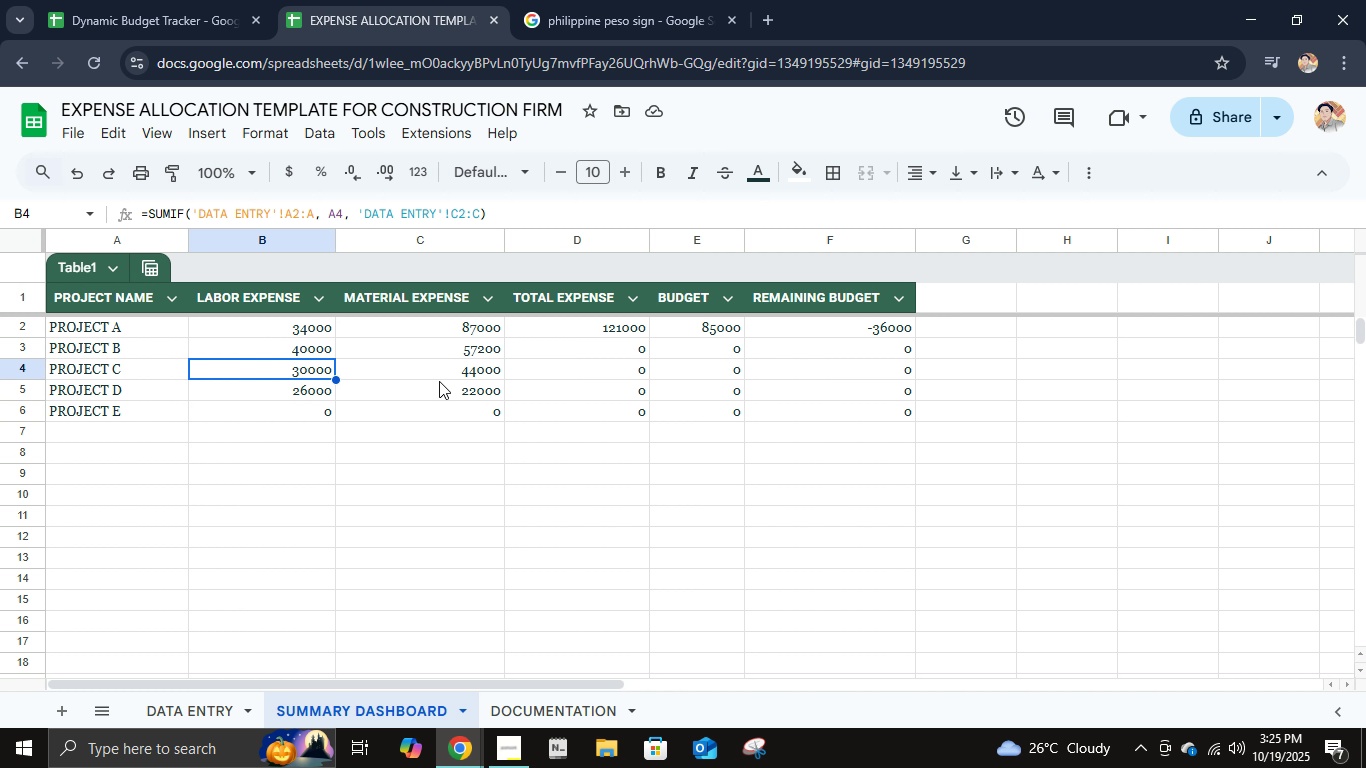 
left_click([456, 361])
 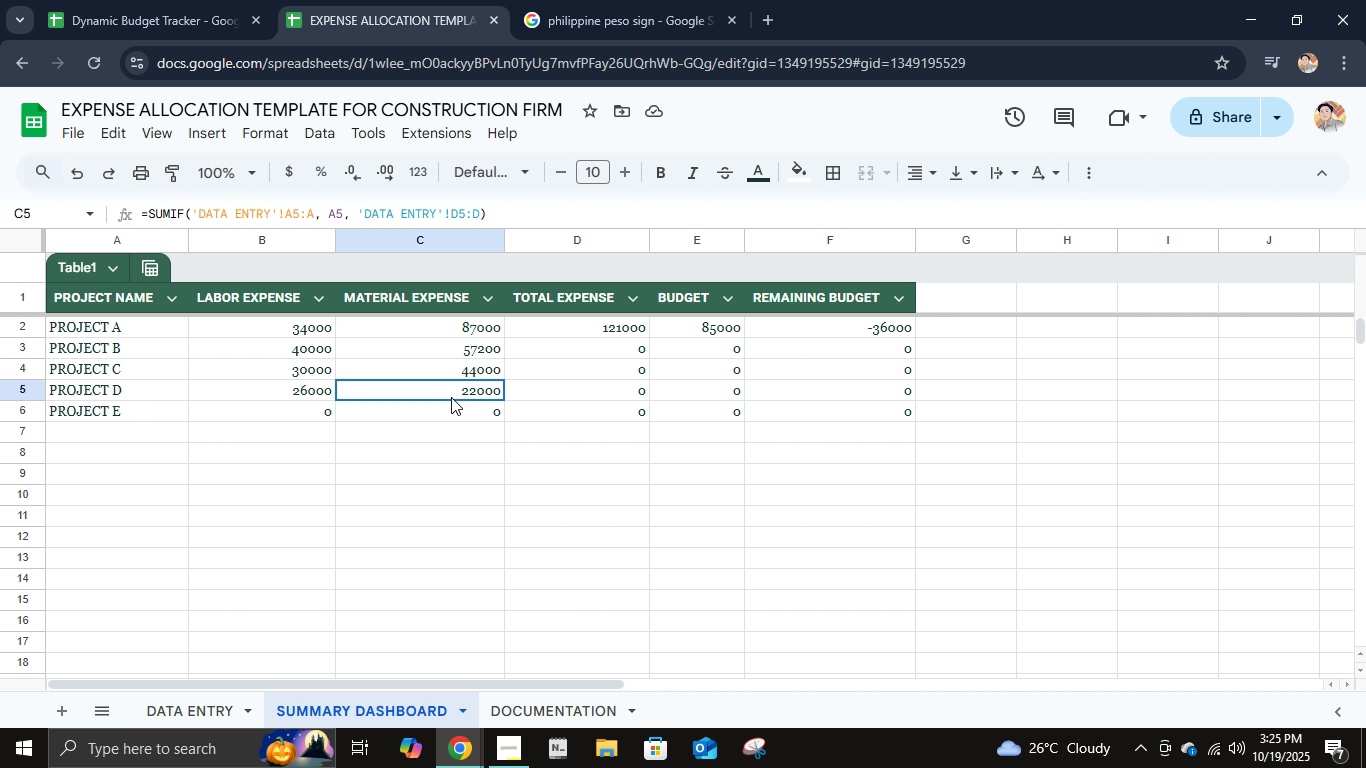 
left_click([451, 397])
 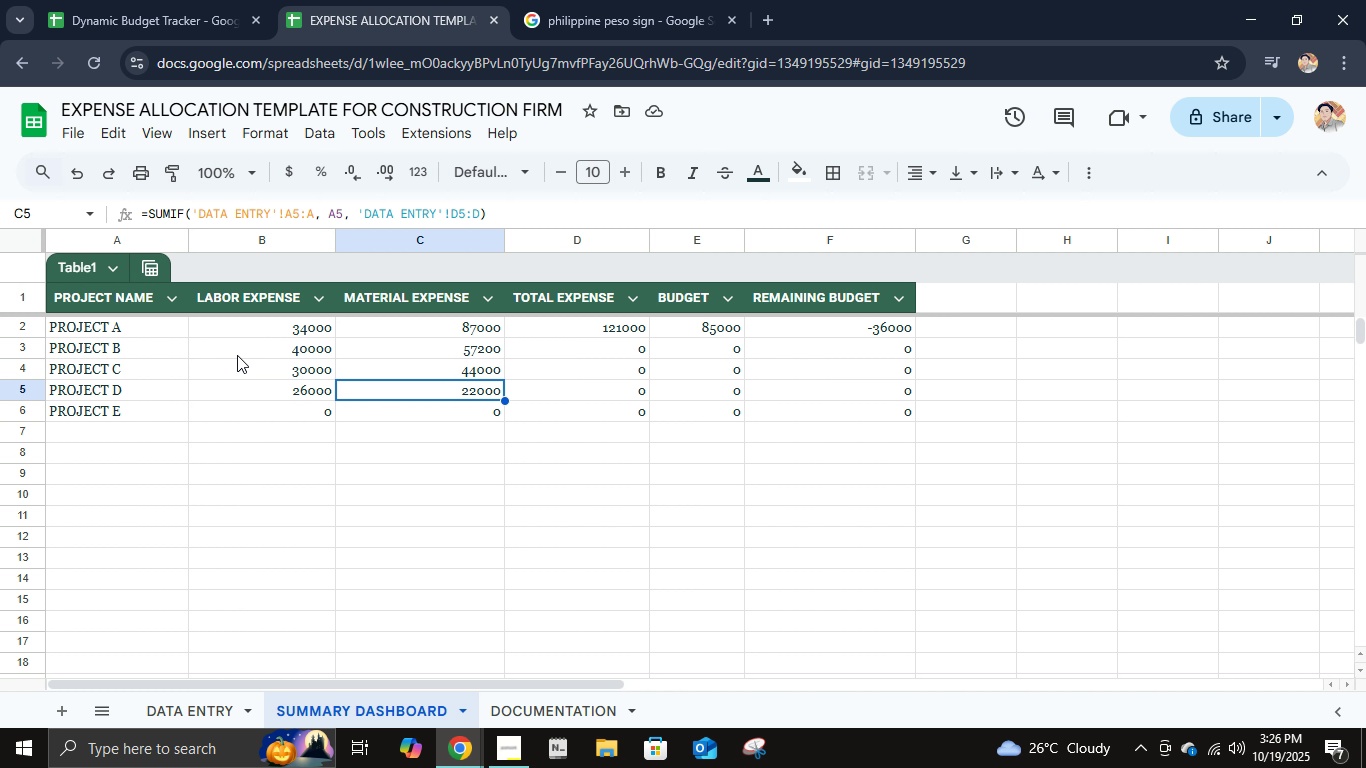 
left_click([237, 355])
 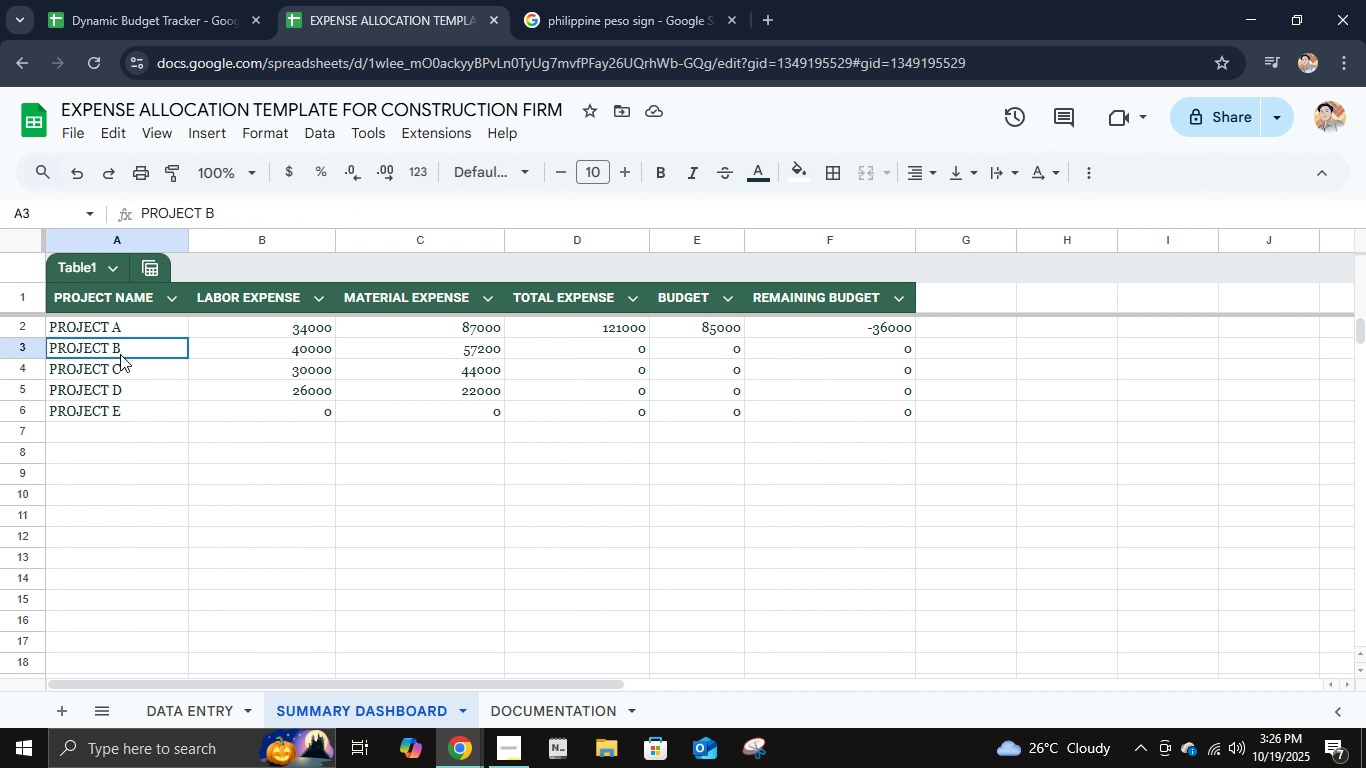 
left_click_drag(start_coordinate=[120, 354], to_coordinate=[881, 415])
 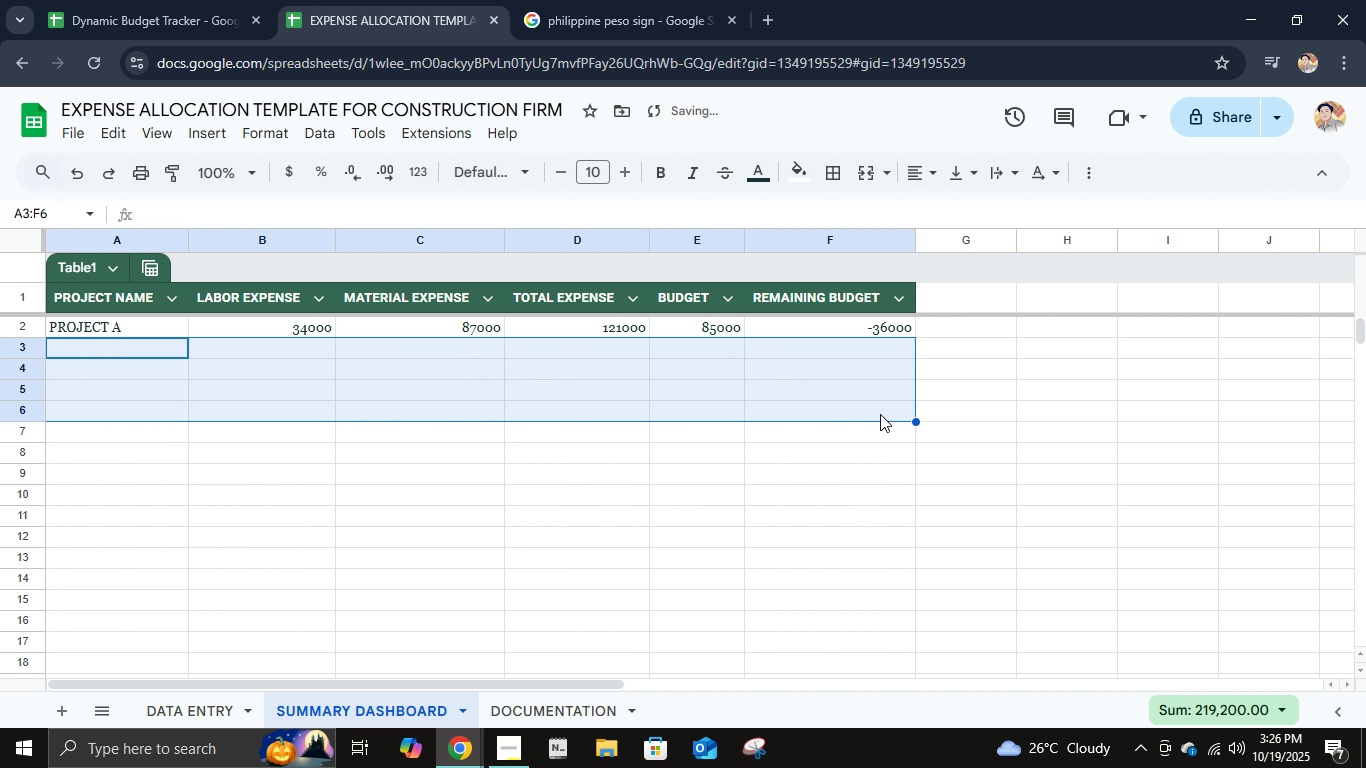 
key(Delete)
 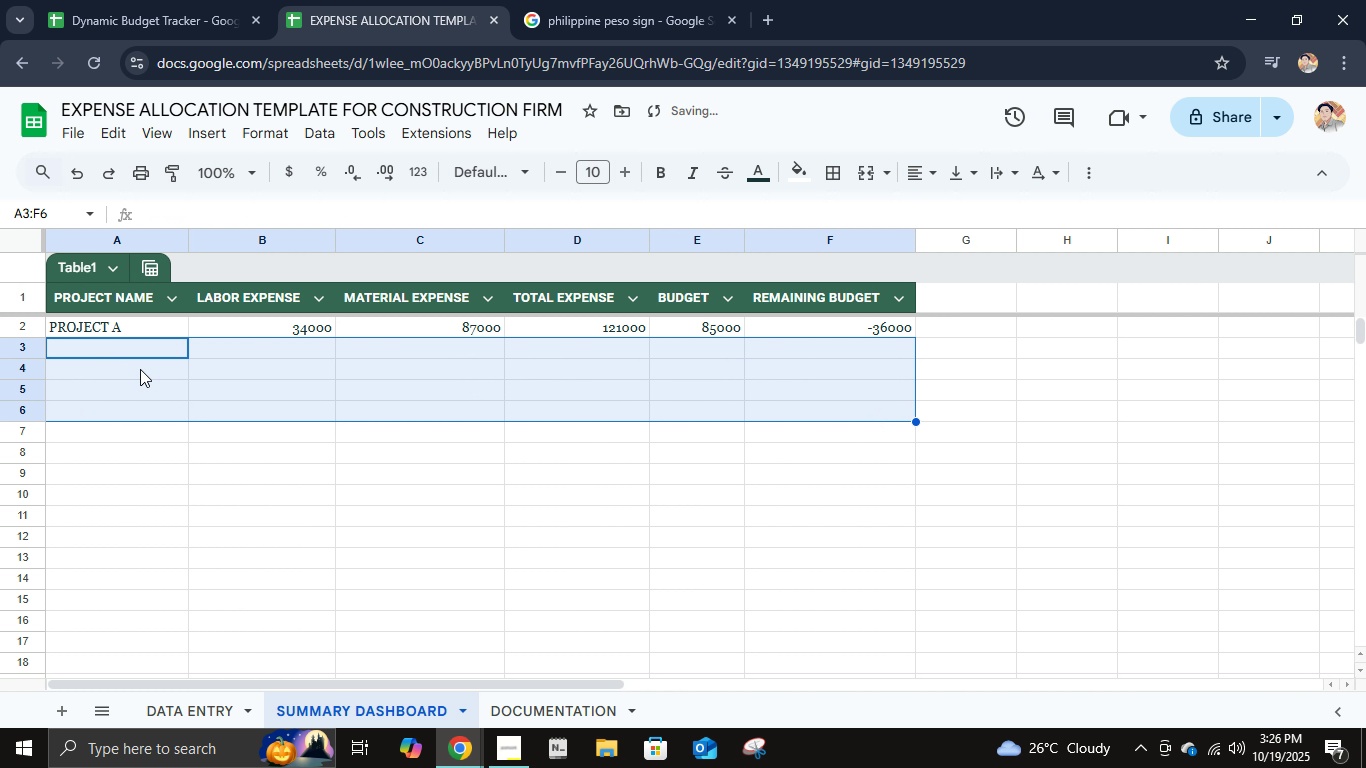 
left_click([137, 365])
 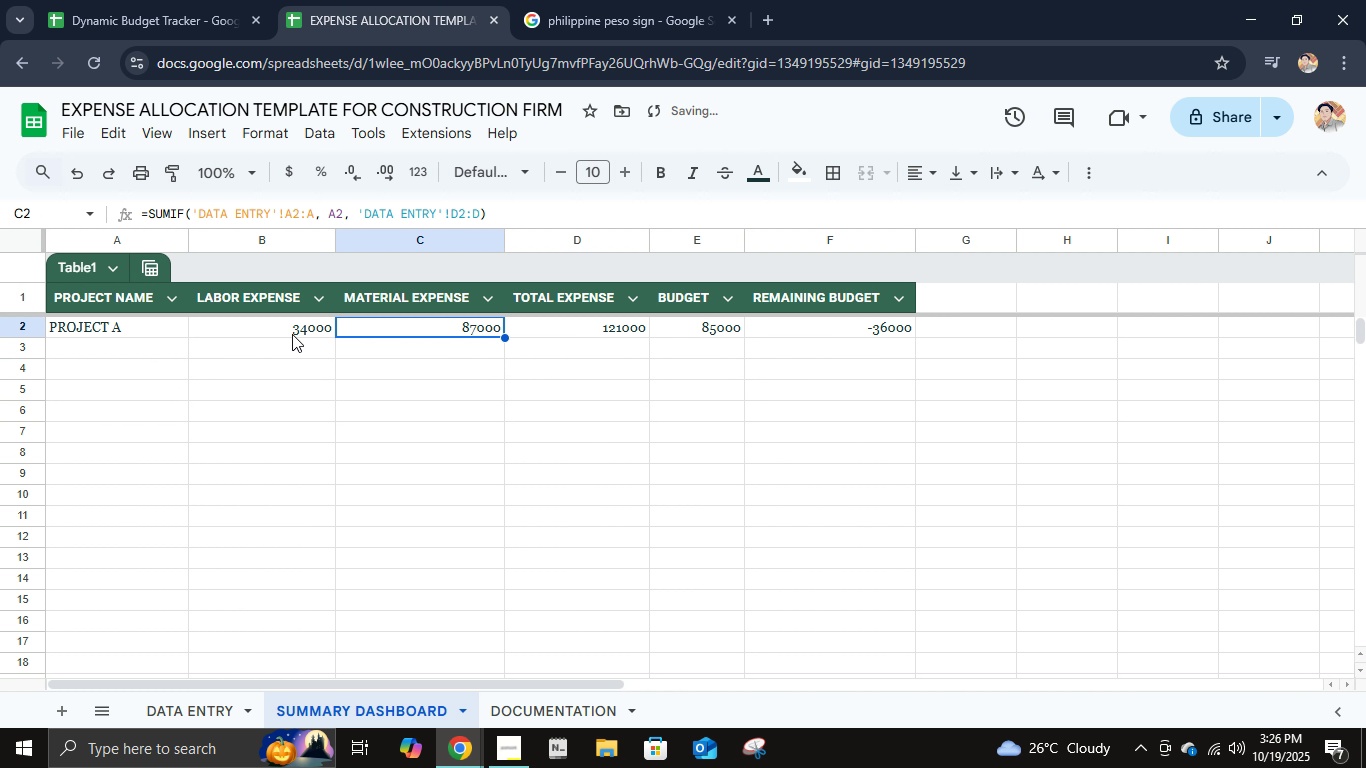 
double_click([292, 334])
 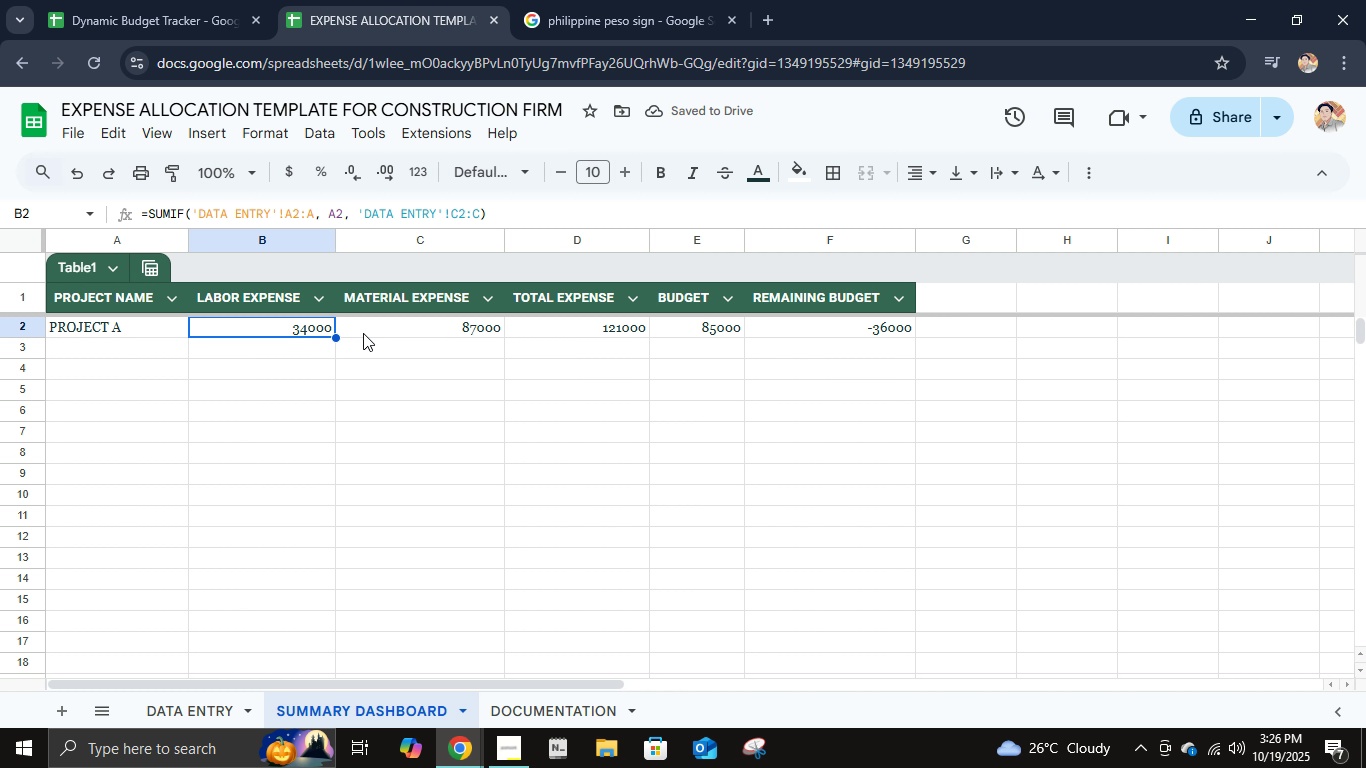 
left_click([363, 333])
 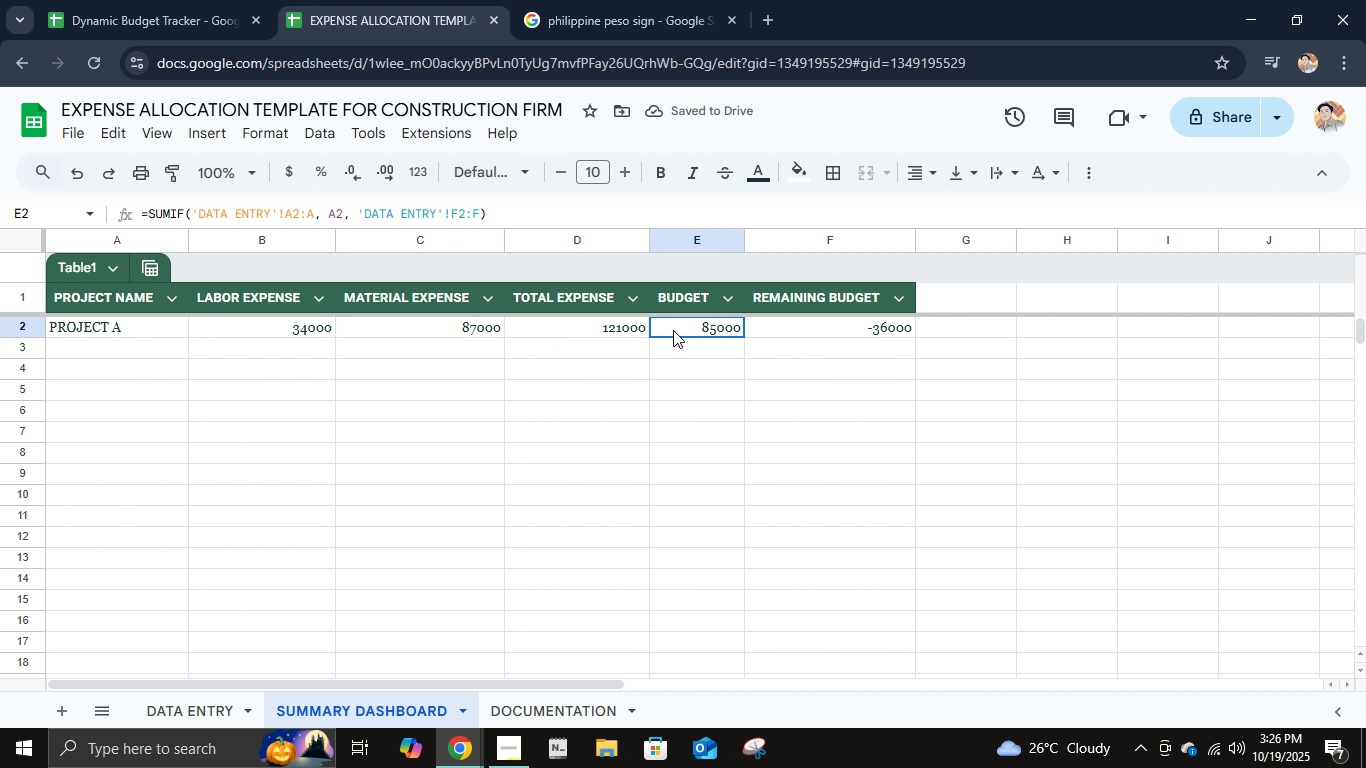 
double_click([673, 330])
 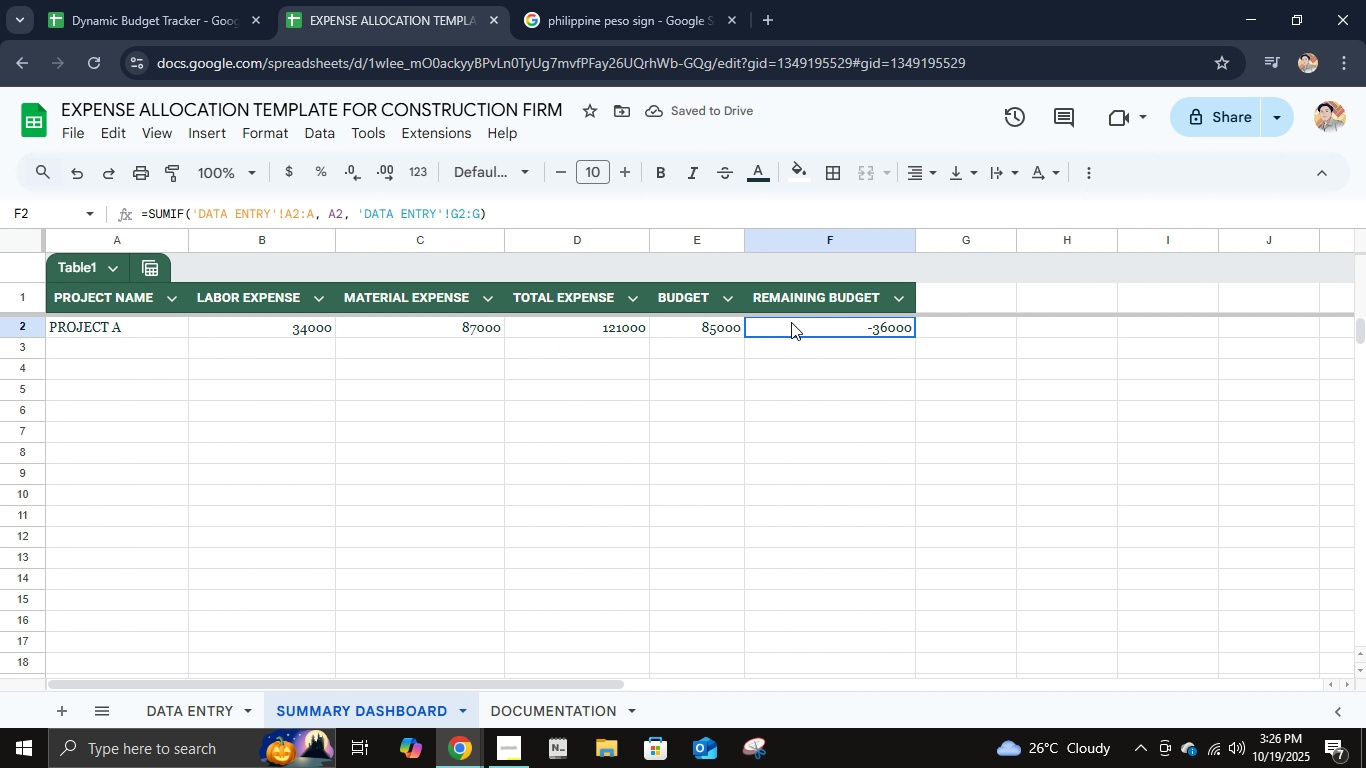 
left_click([791, 322])
 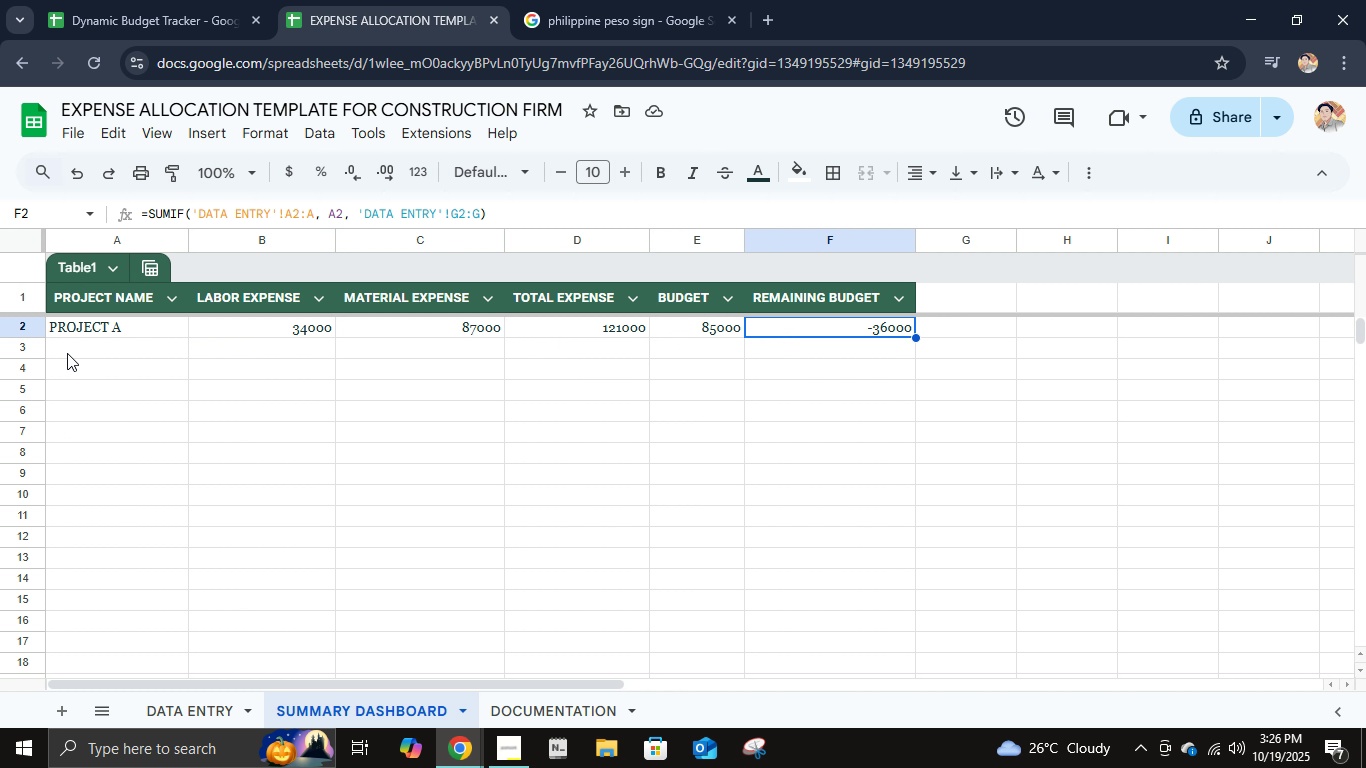 
left_click([71, 350])
 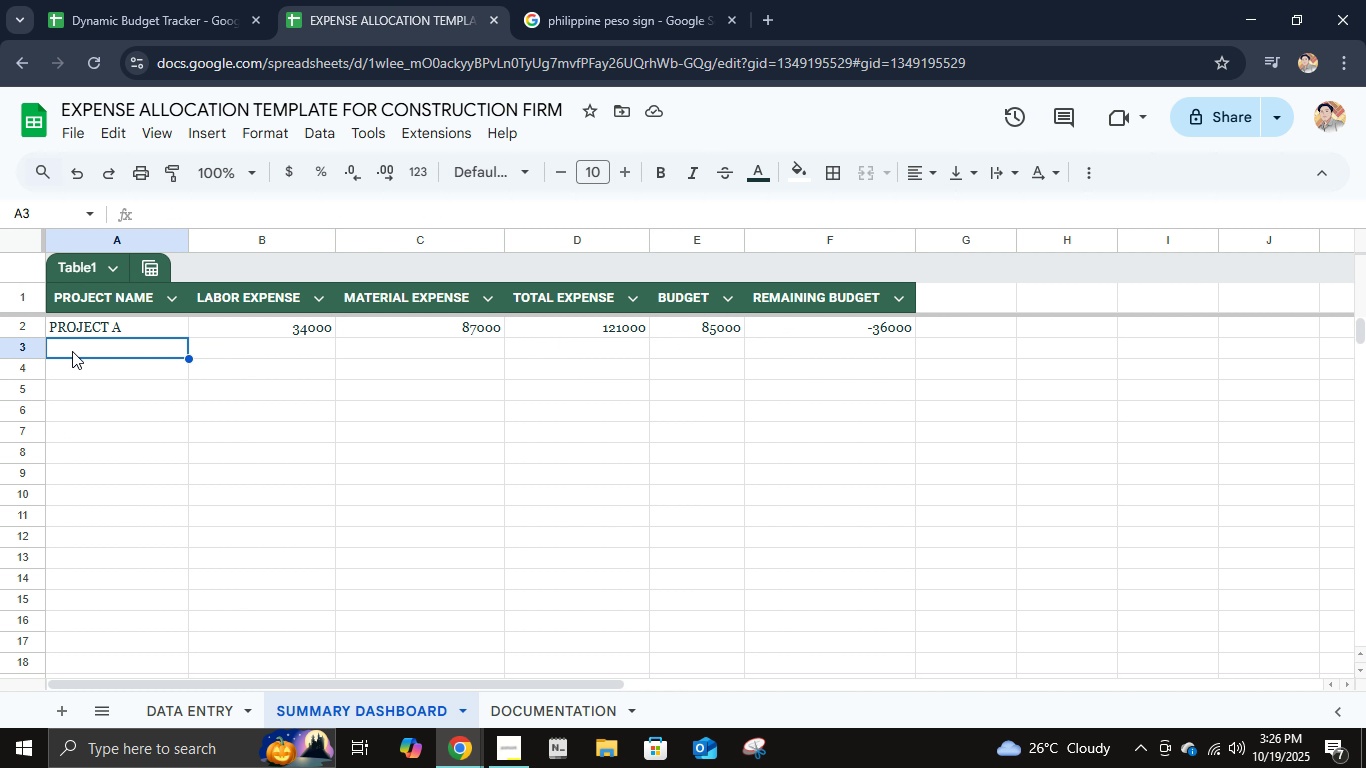 
type(project b)
 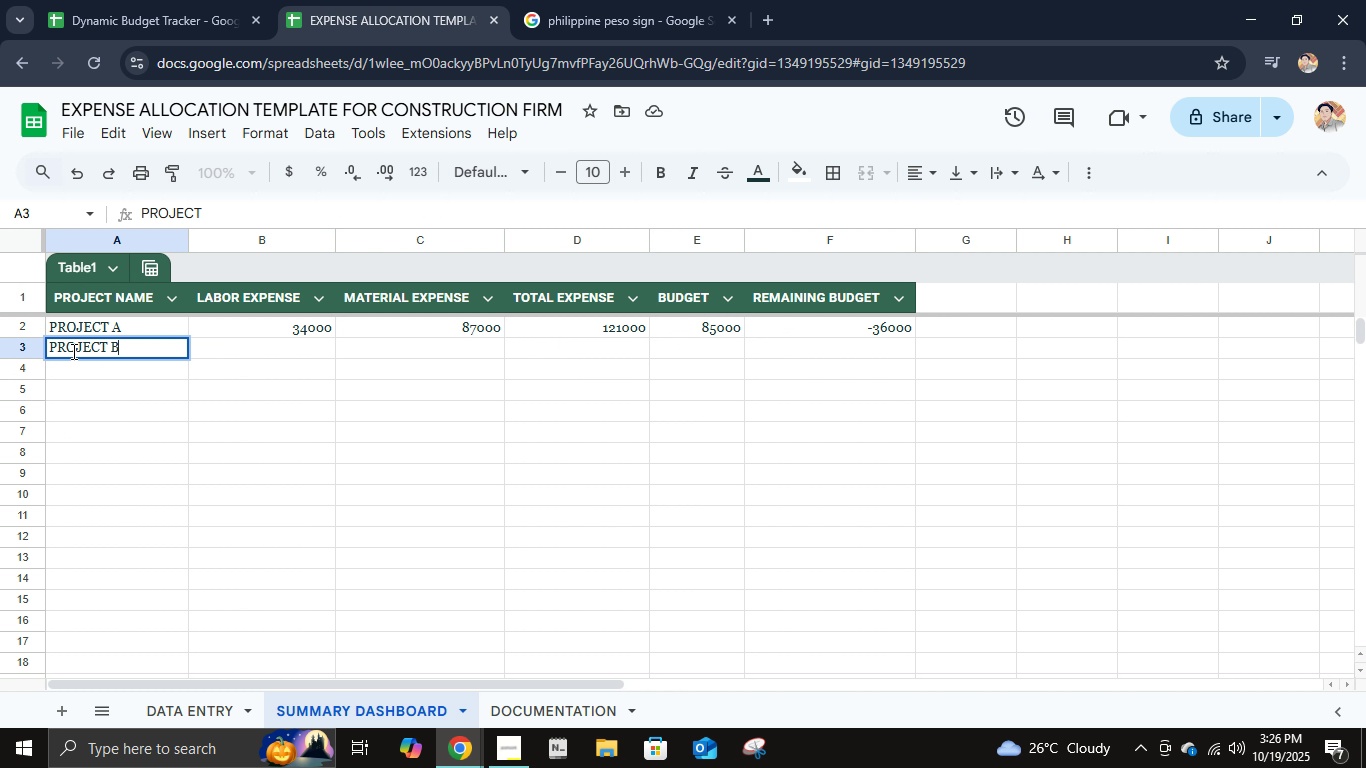 
key(Enter)
 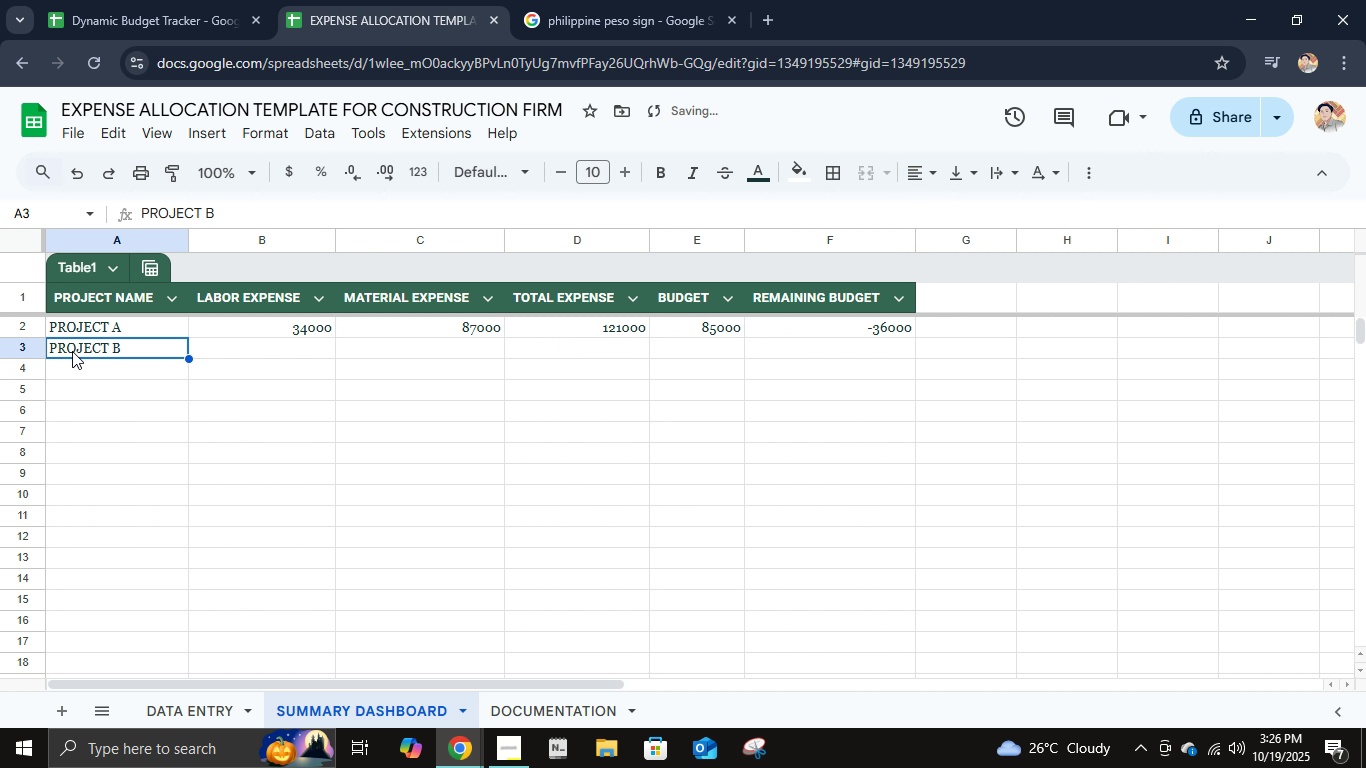 
key(ArrowUp)
 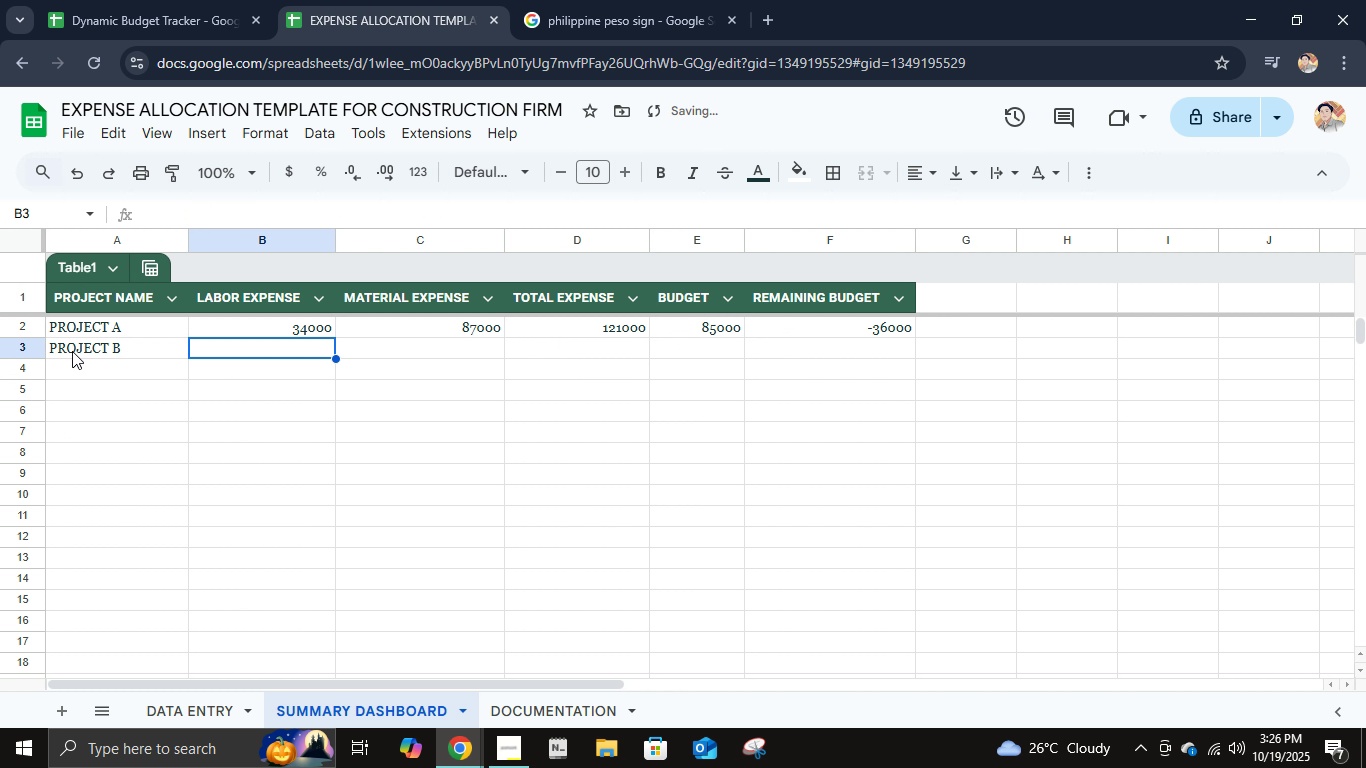 
key(ArrowRight)
 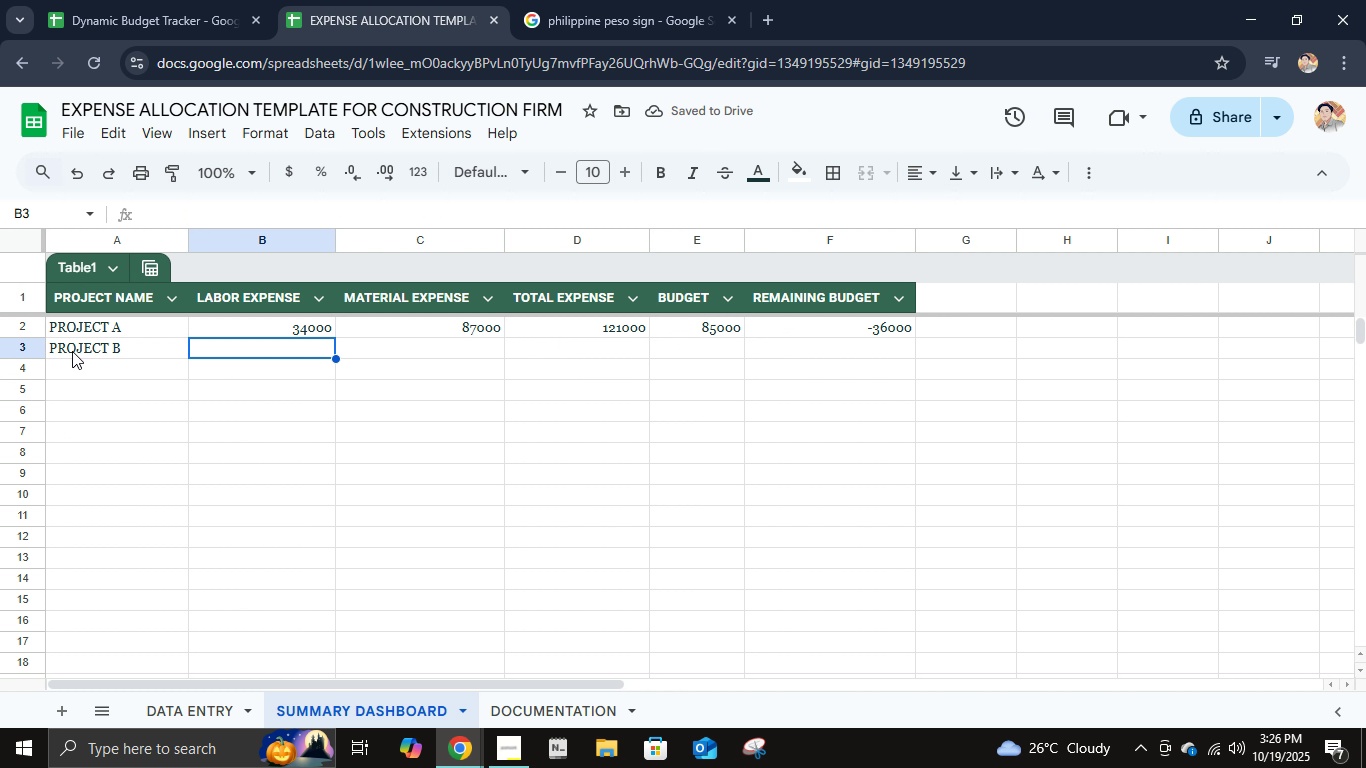 
key(ArrowUp)
 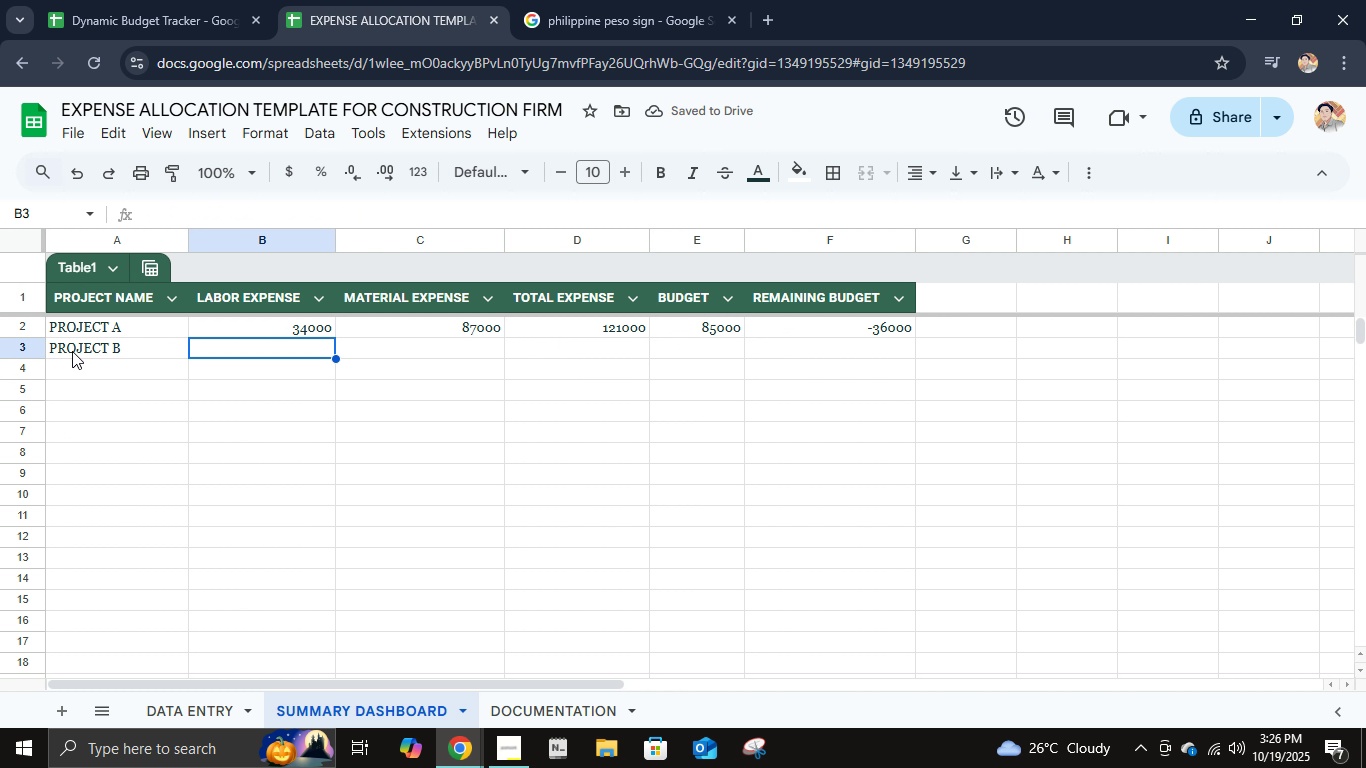 
key(ArrowDown)
 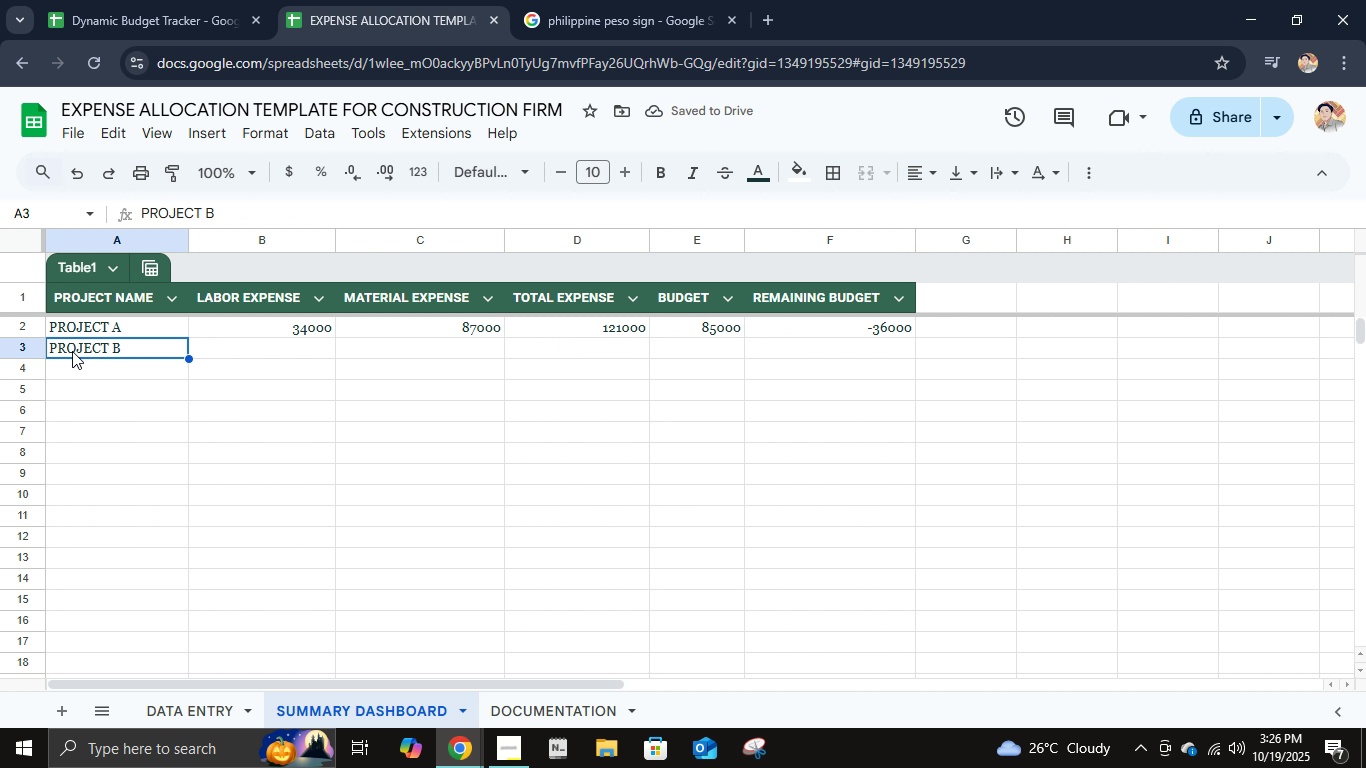 
key(ArrowLeft)
 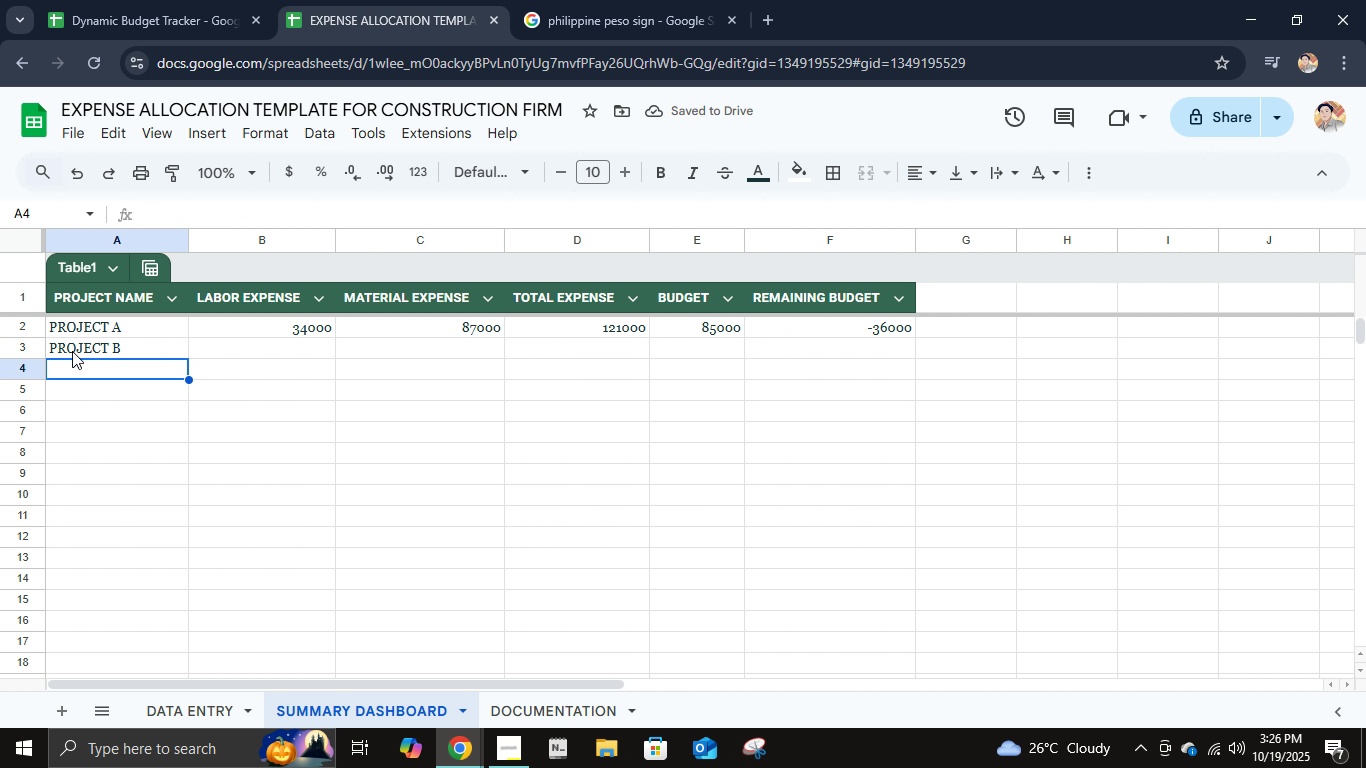 
key(ArrowDown)
 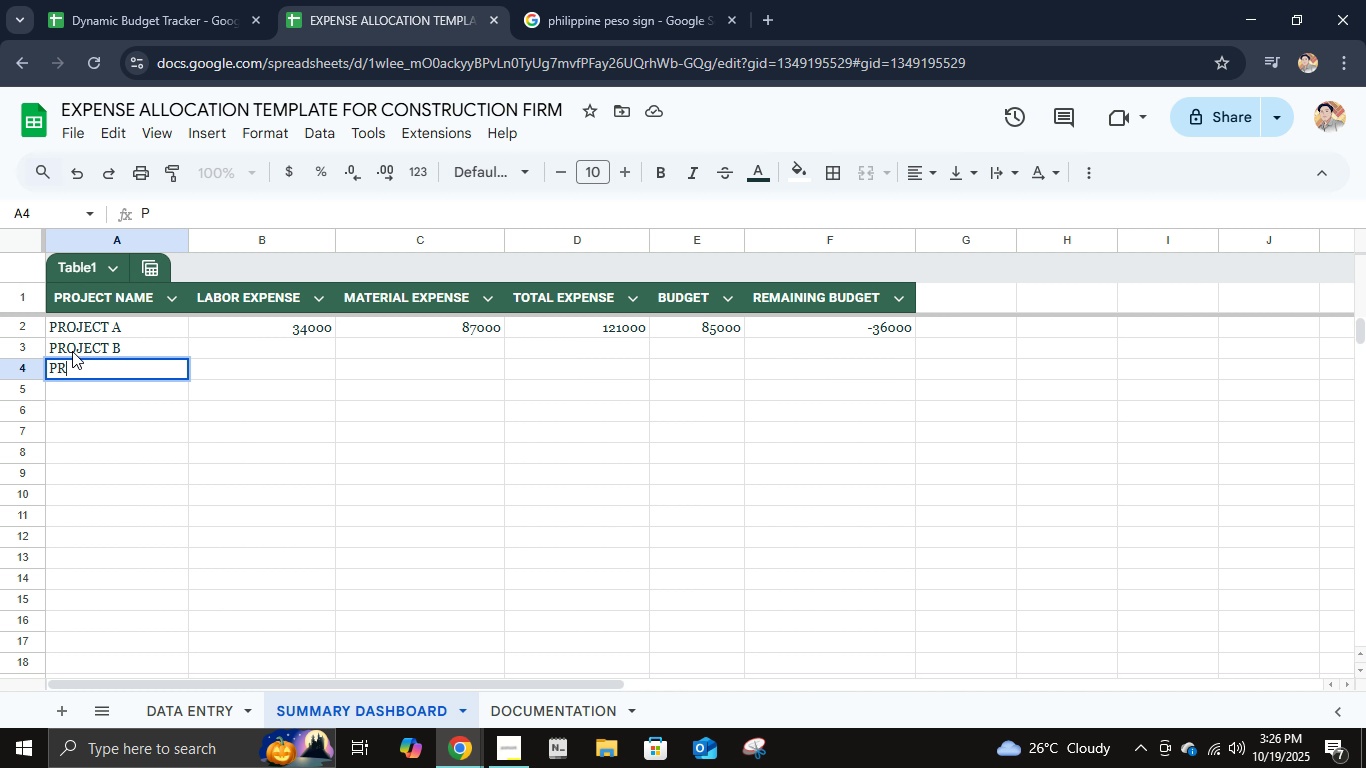 
type(project c)
 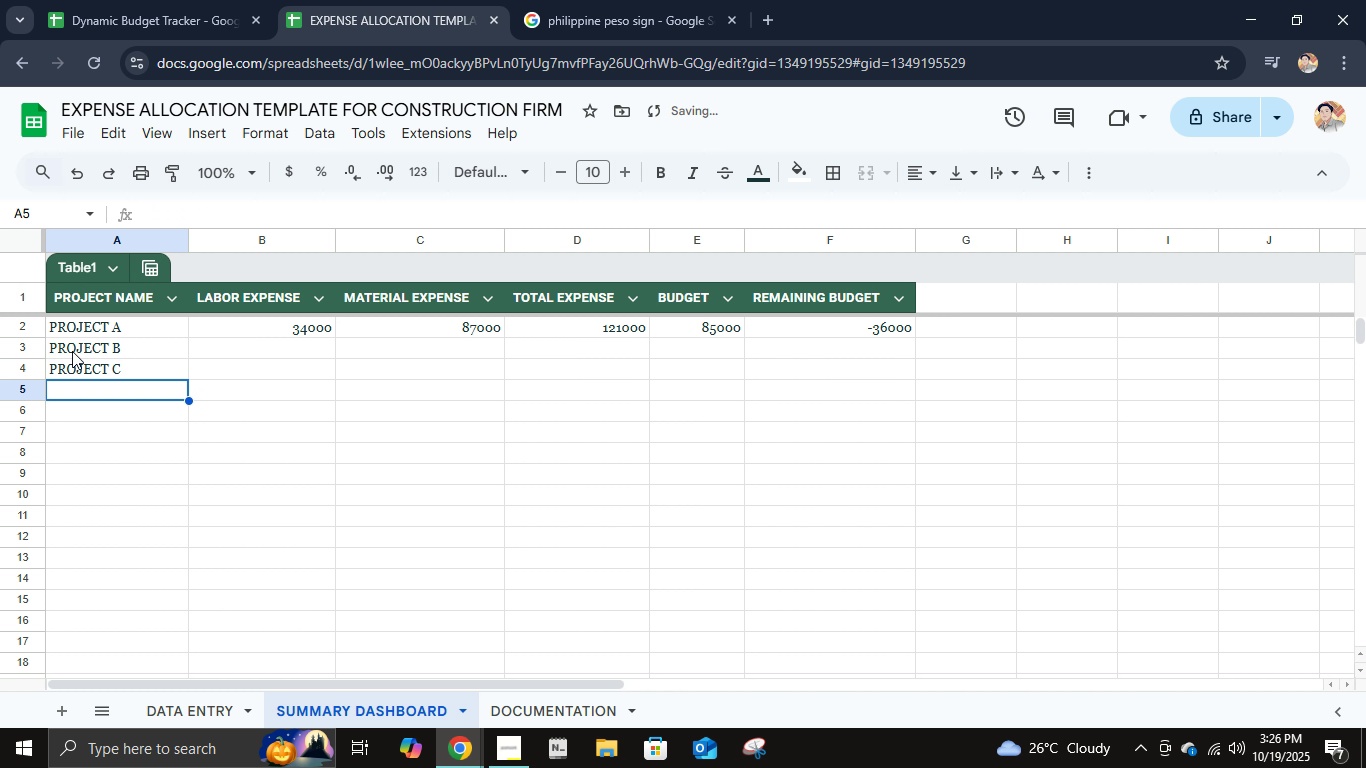 
key(Enter)
 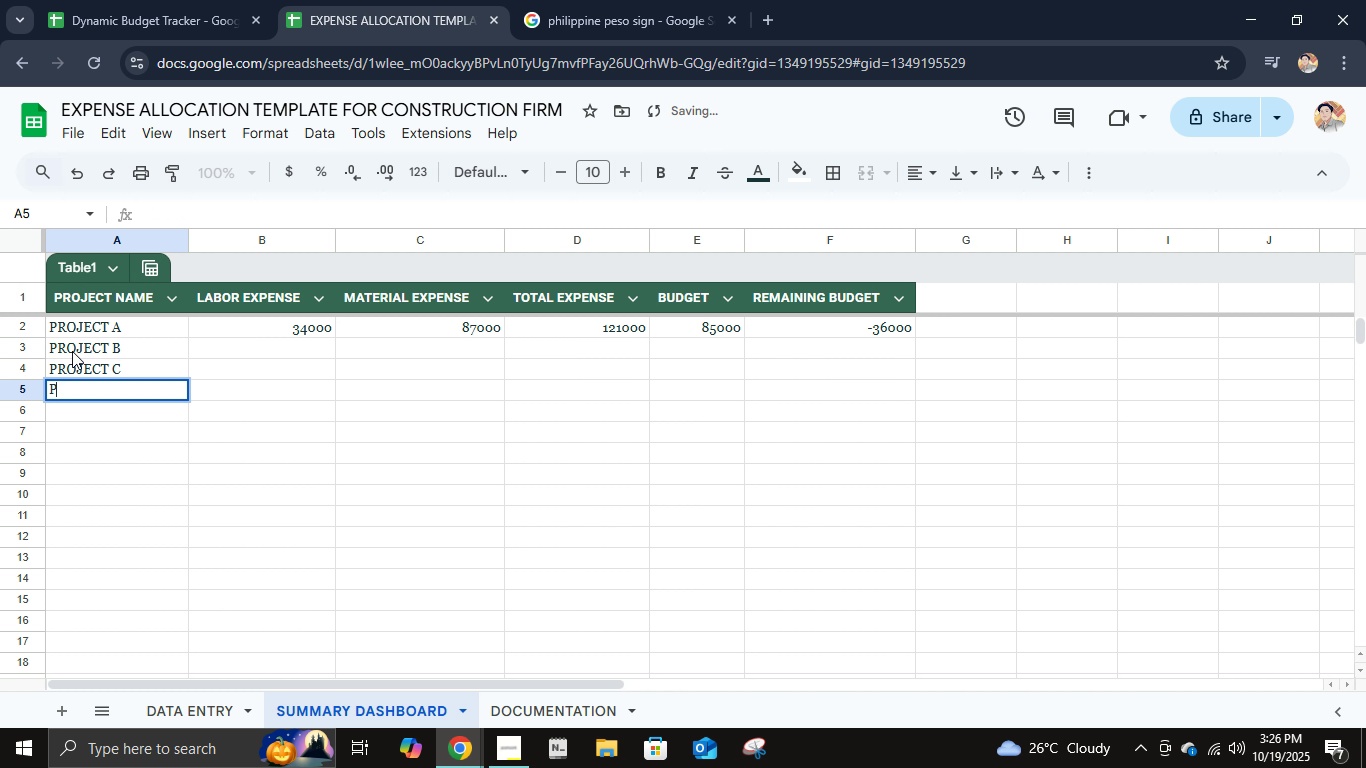 
type(project ds)
key(Backspace)
 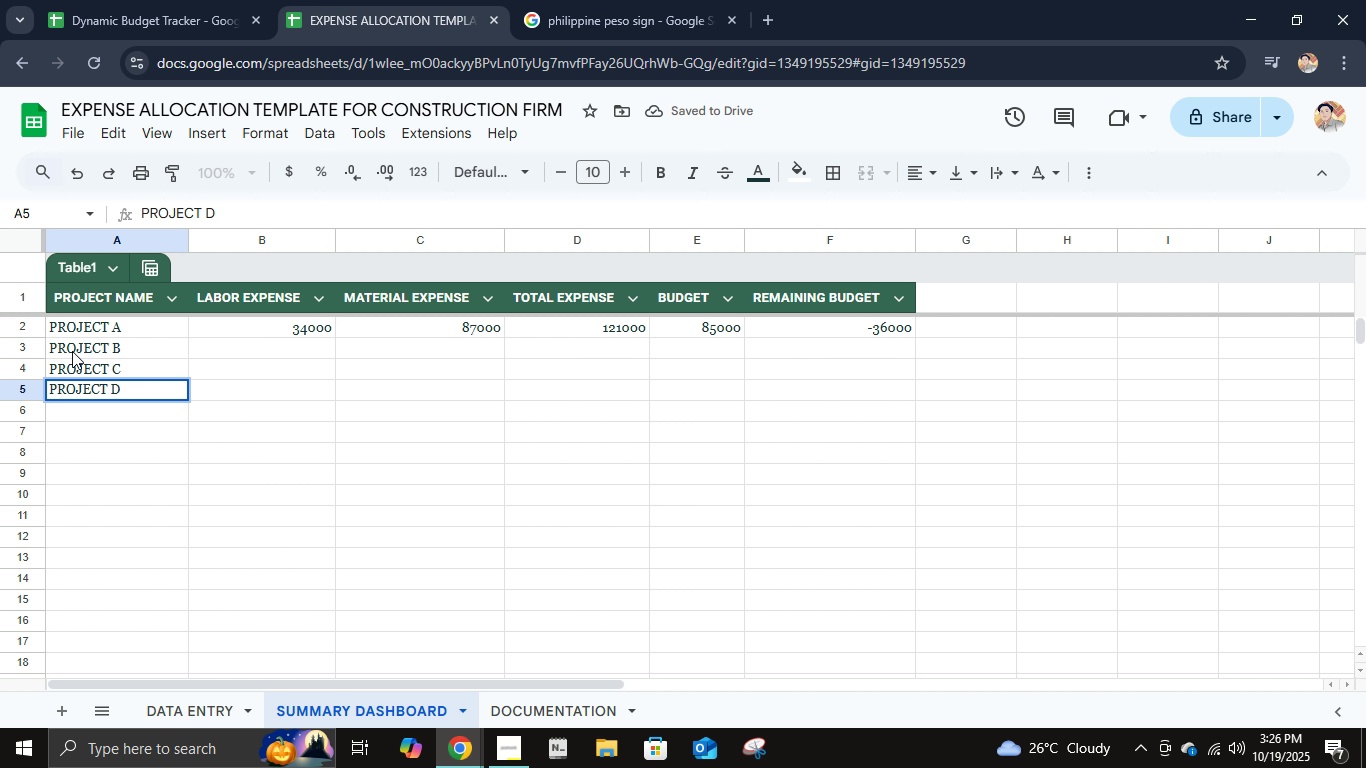 
key(Enter)
 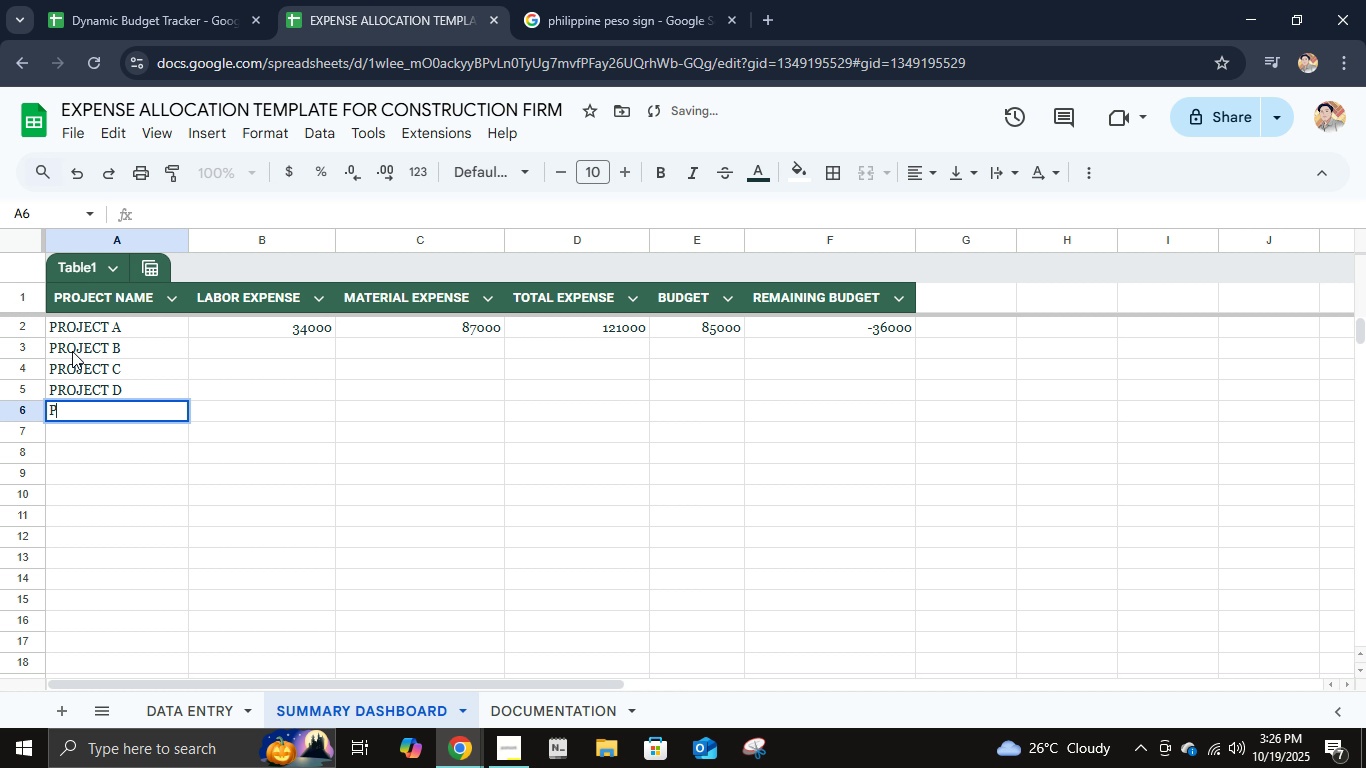 
type(project e)
 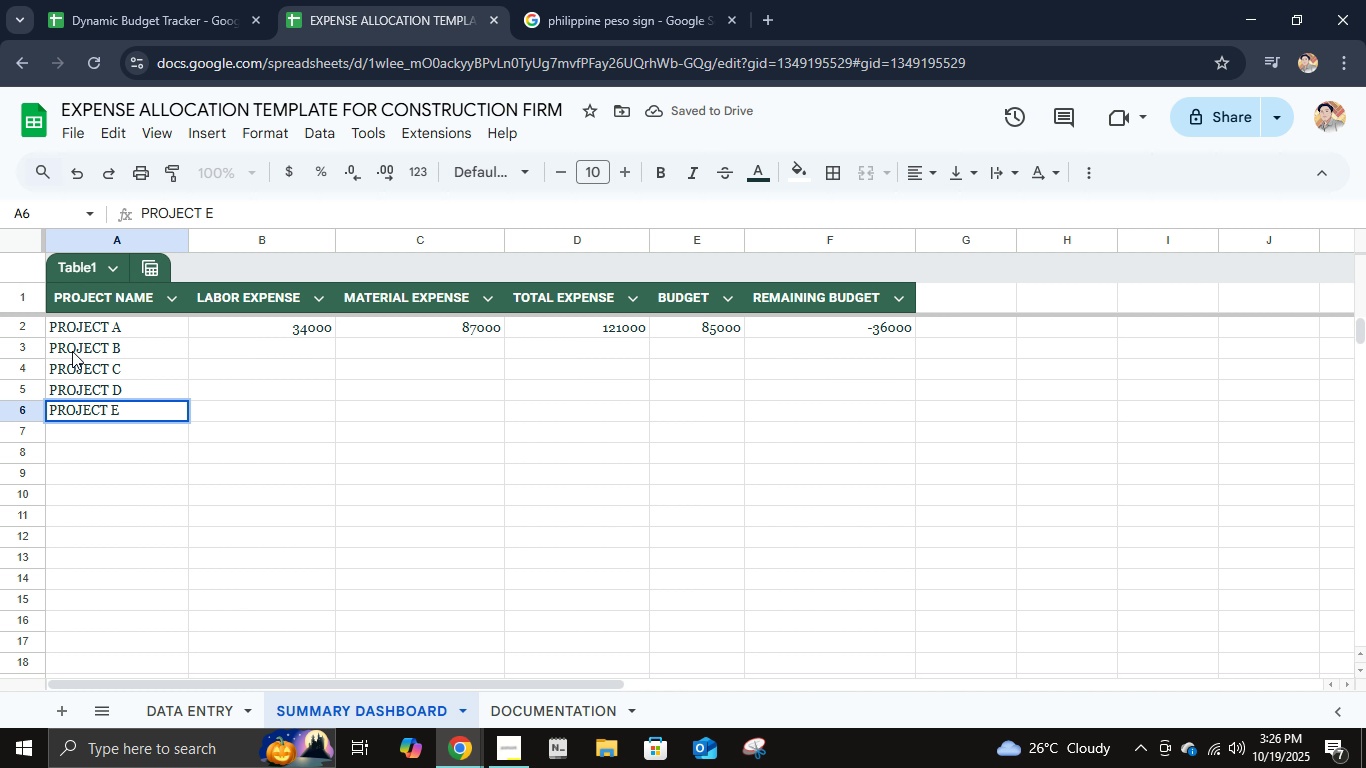 
key(Enter)
 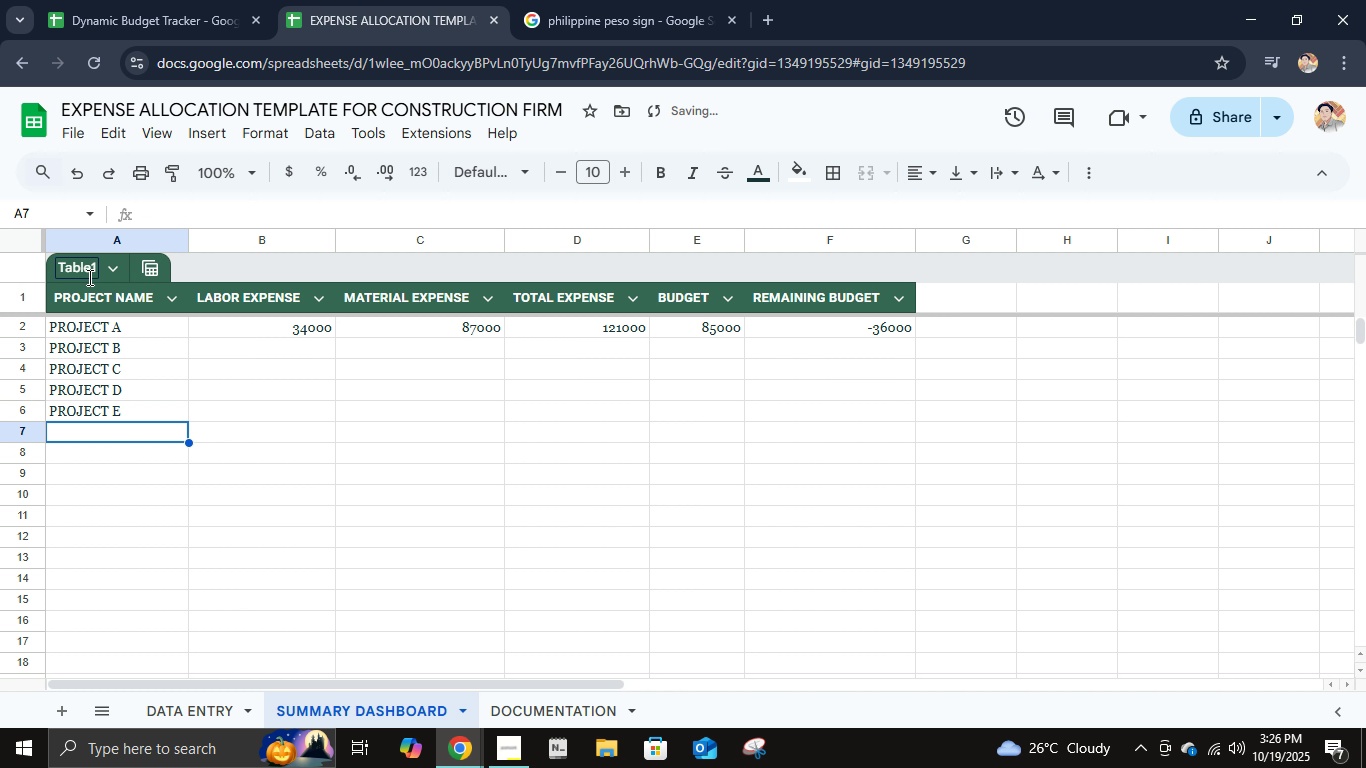 
double_click([88, 277])
 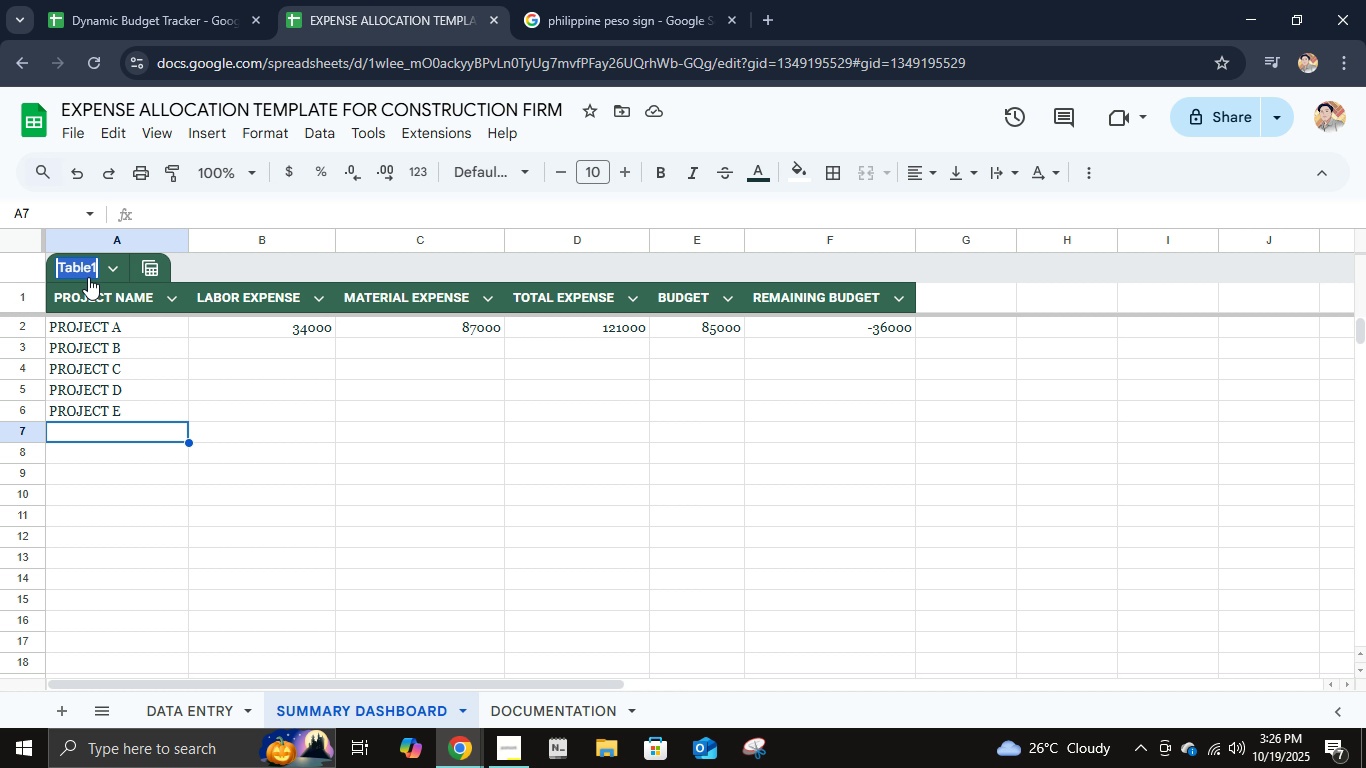 
wait(6.44)
 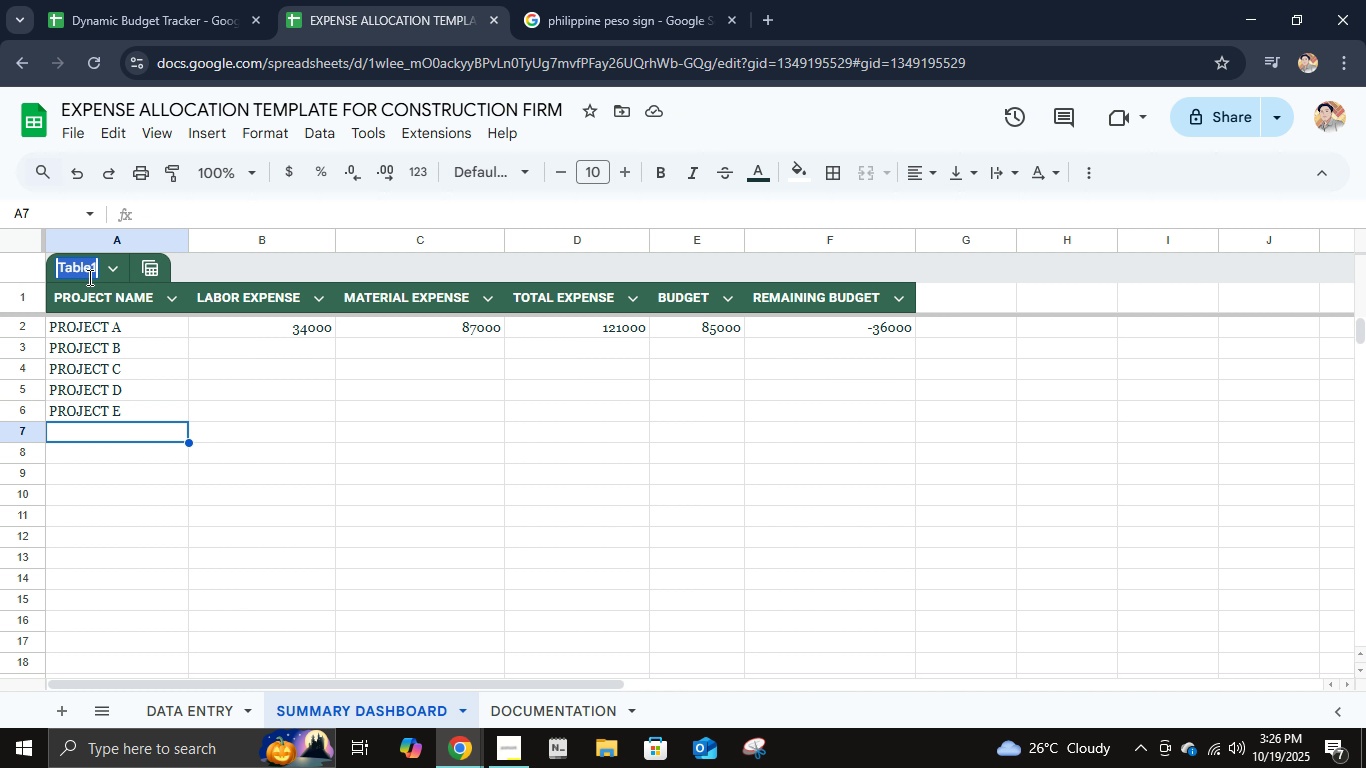 
type(overall financial s)
 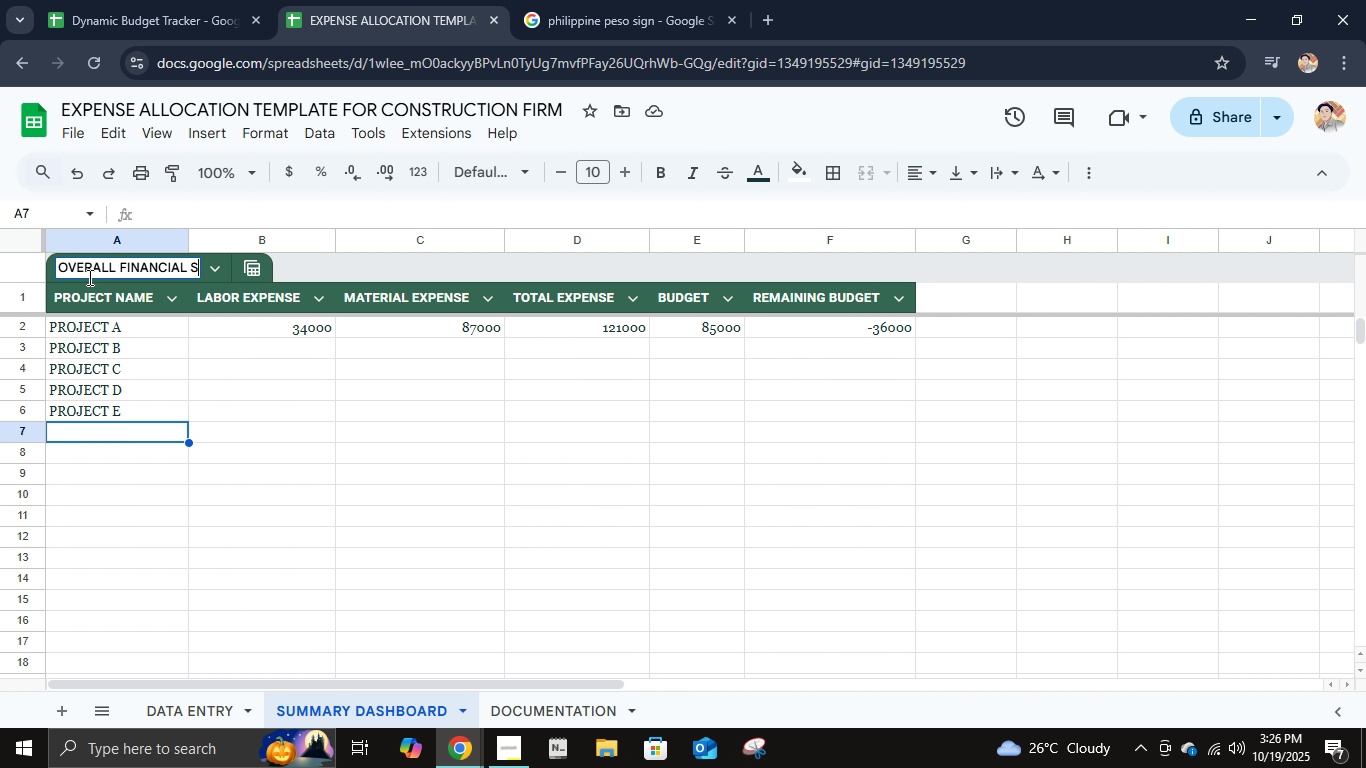 
wait(5.07)
 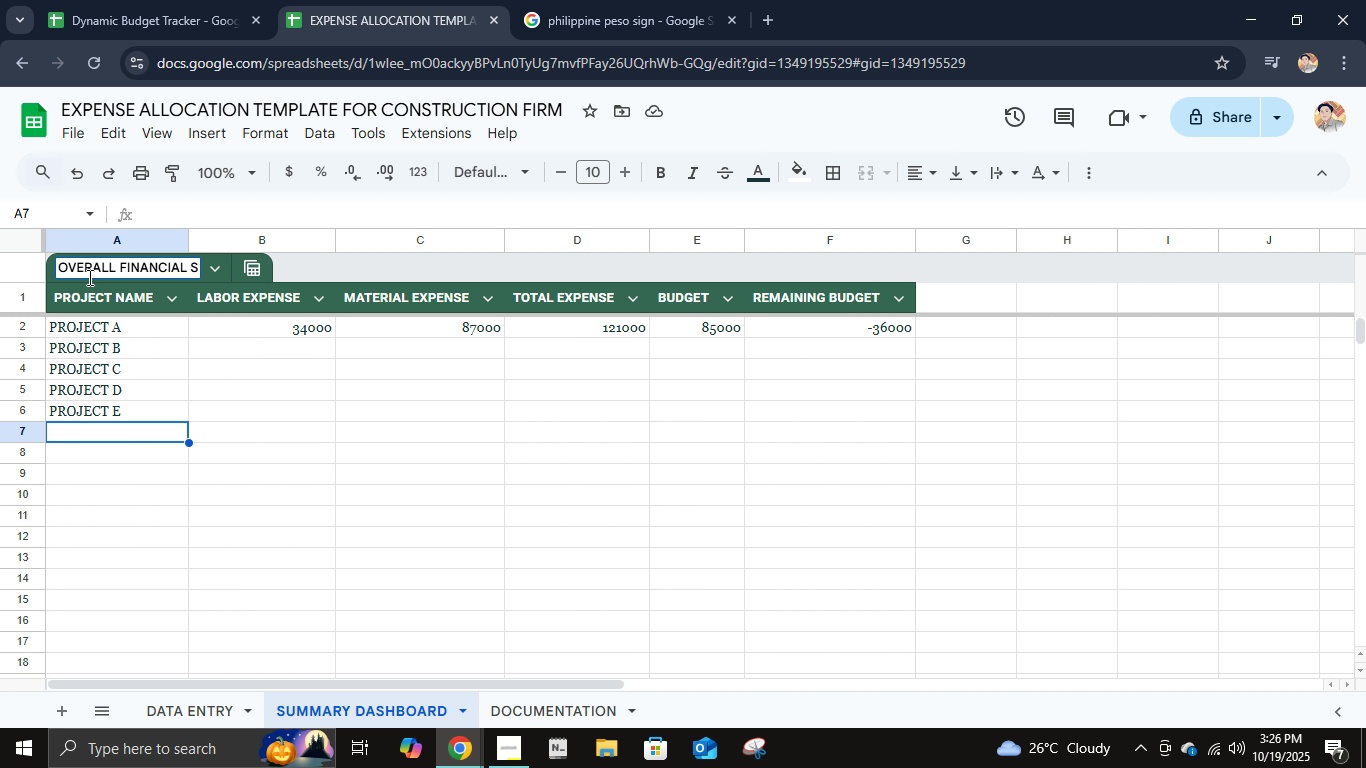 
type(ummary)
 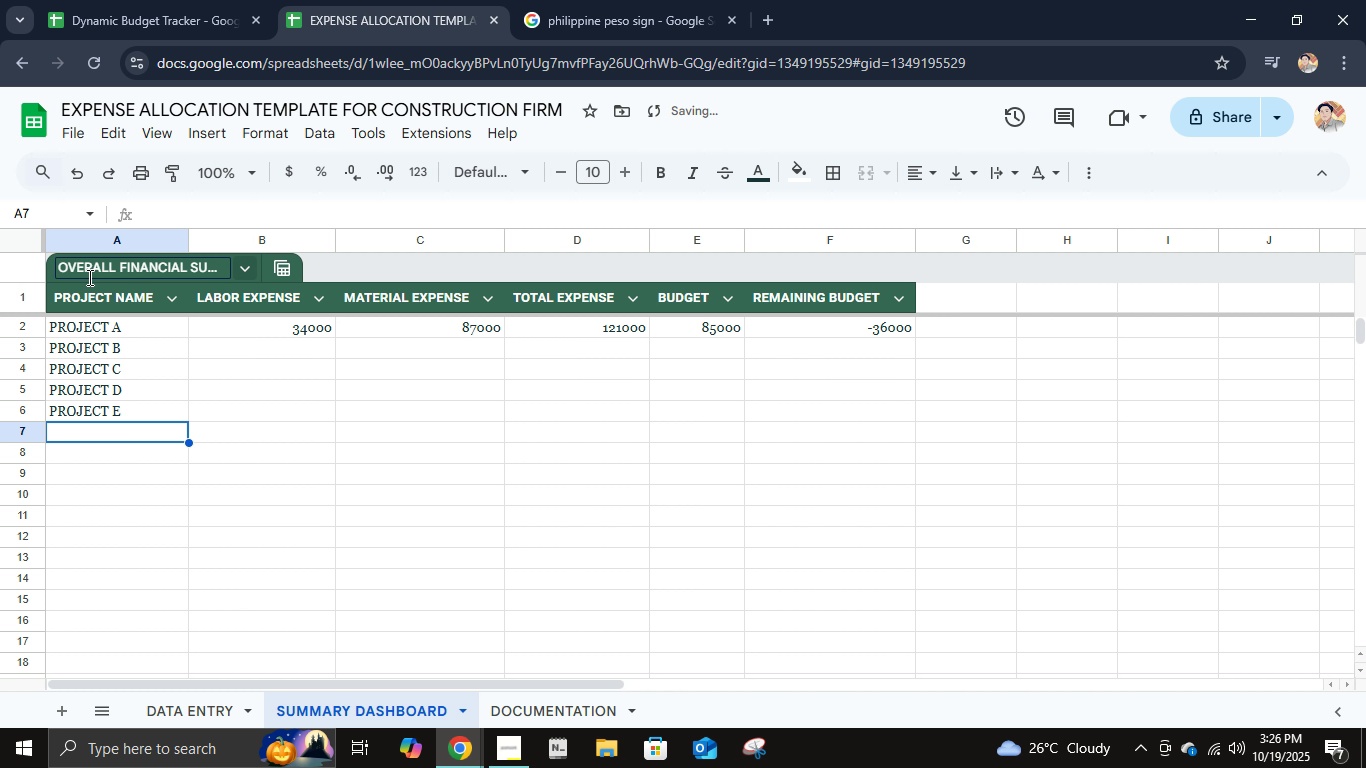 
key(Enter)
 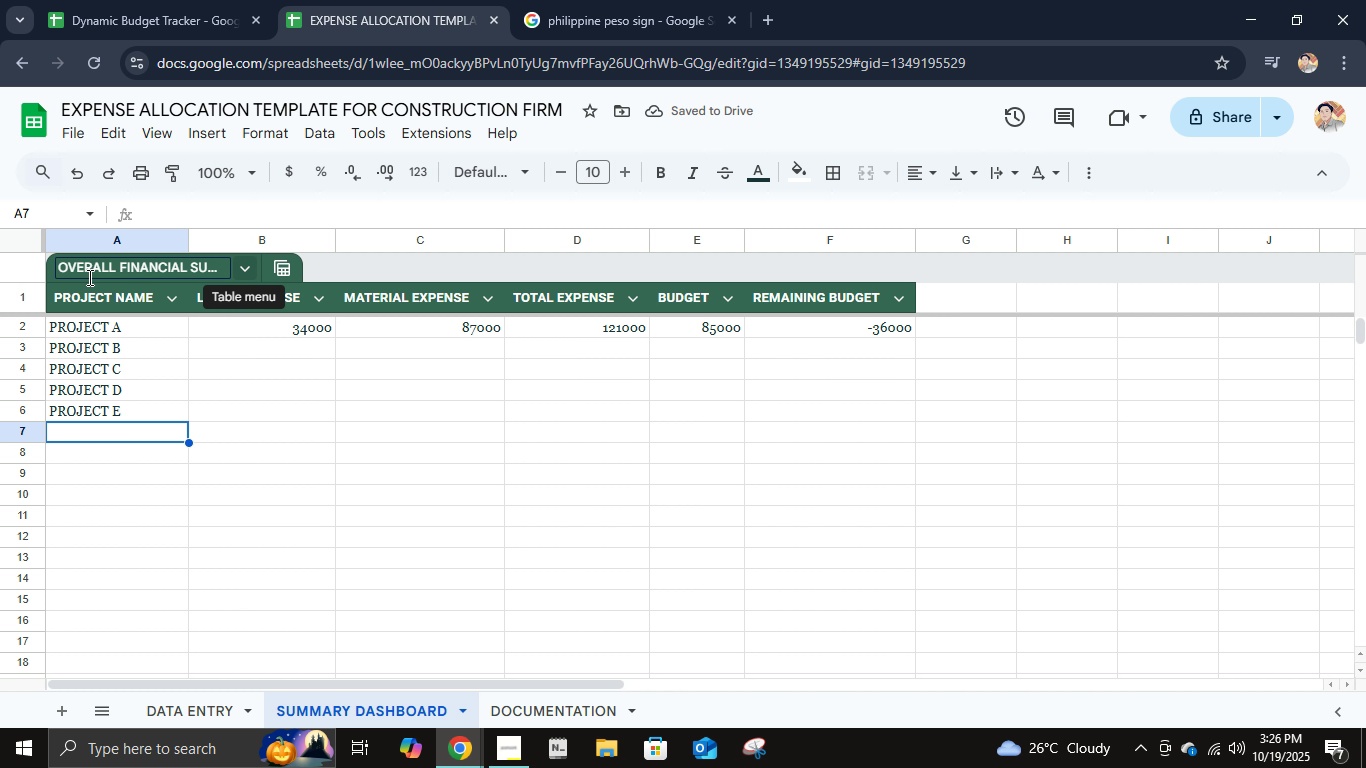 
left_click([88, 278])
 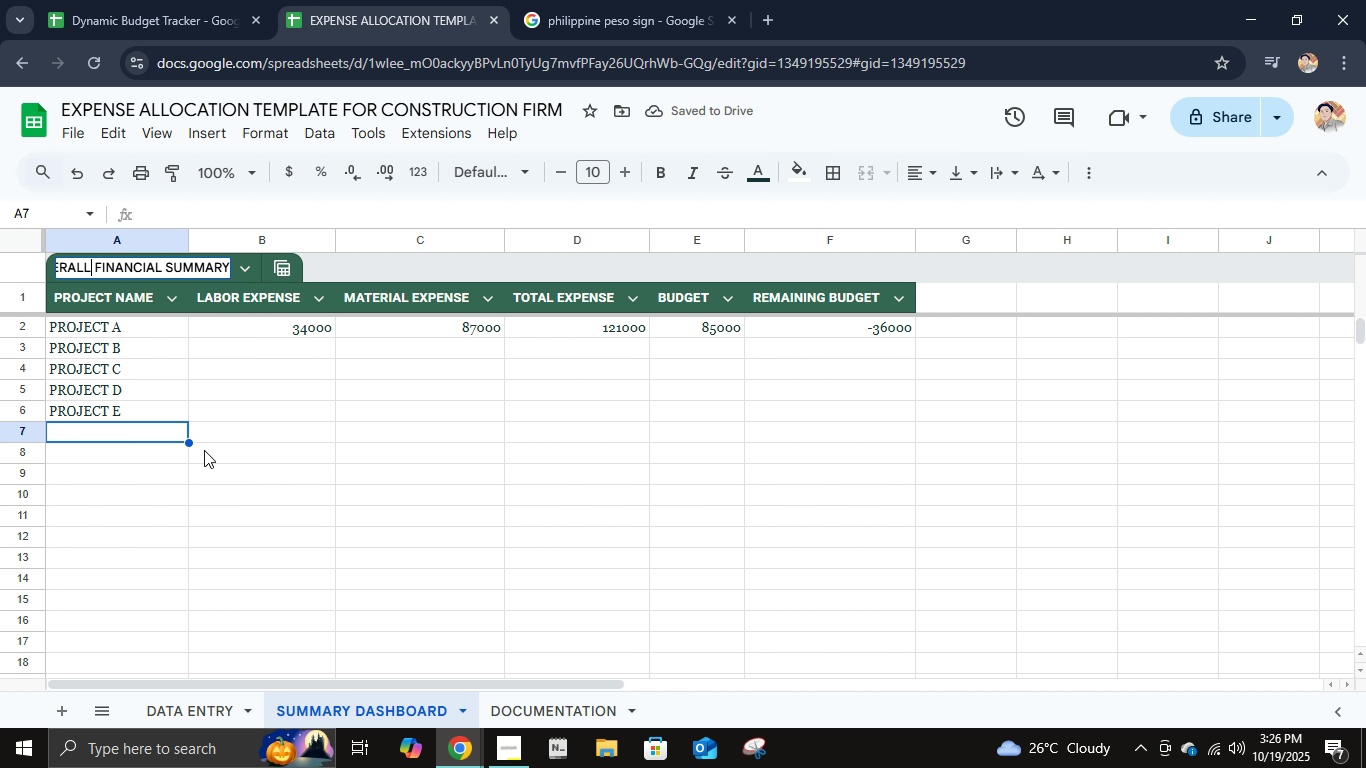 
left_click([204, 383])
 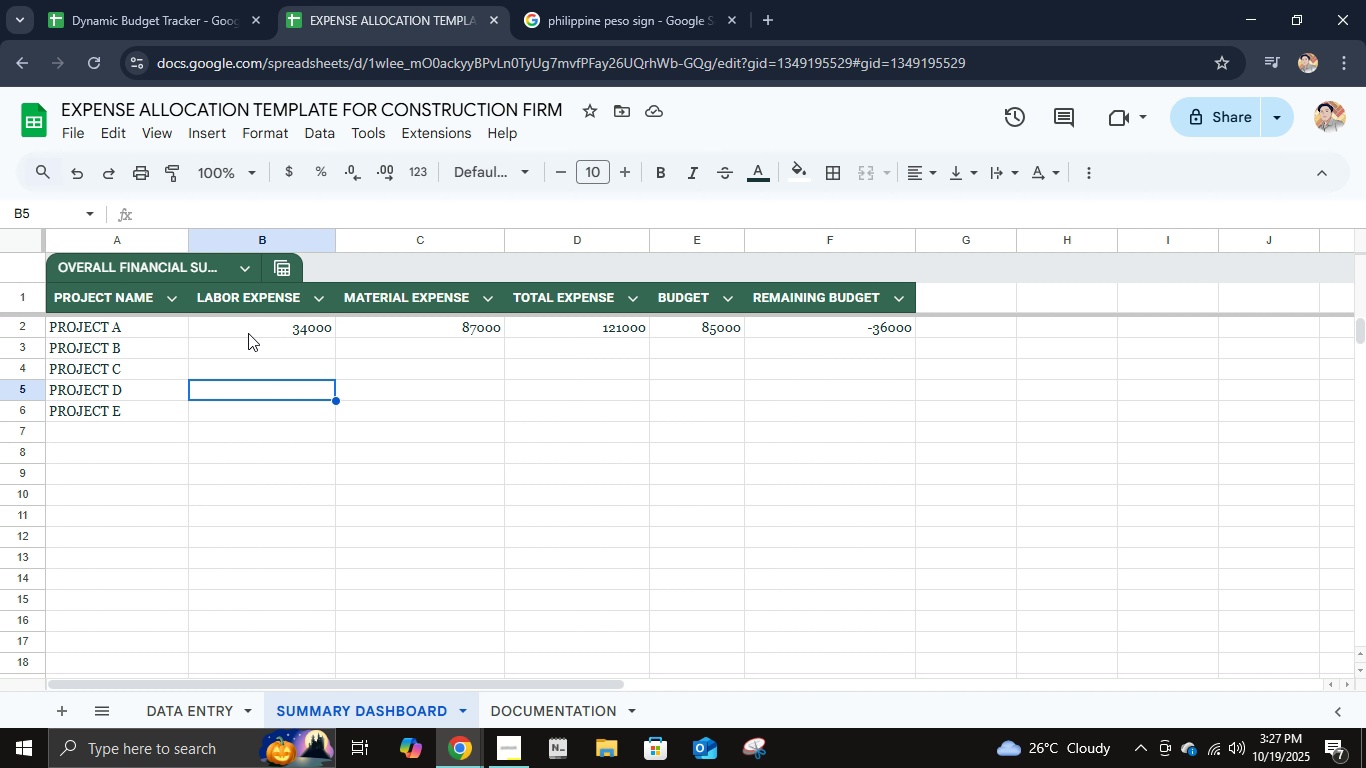 
left_click([249, 333])
 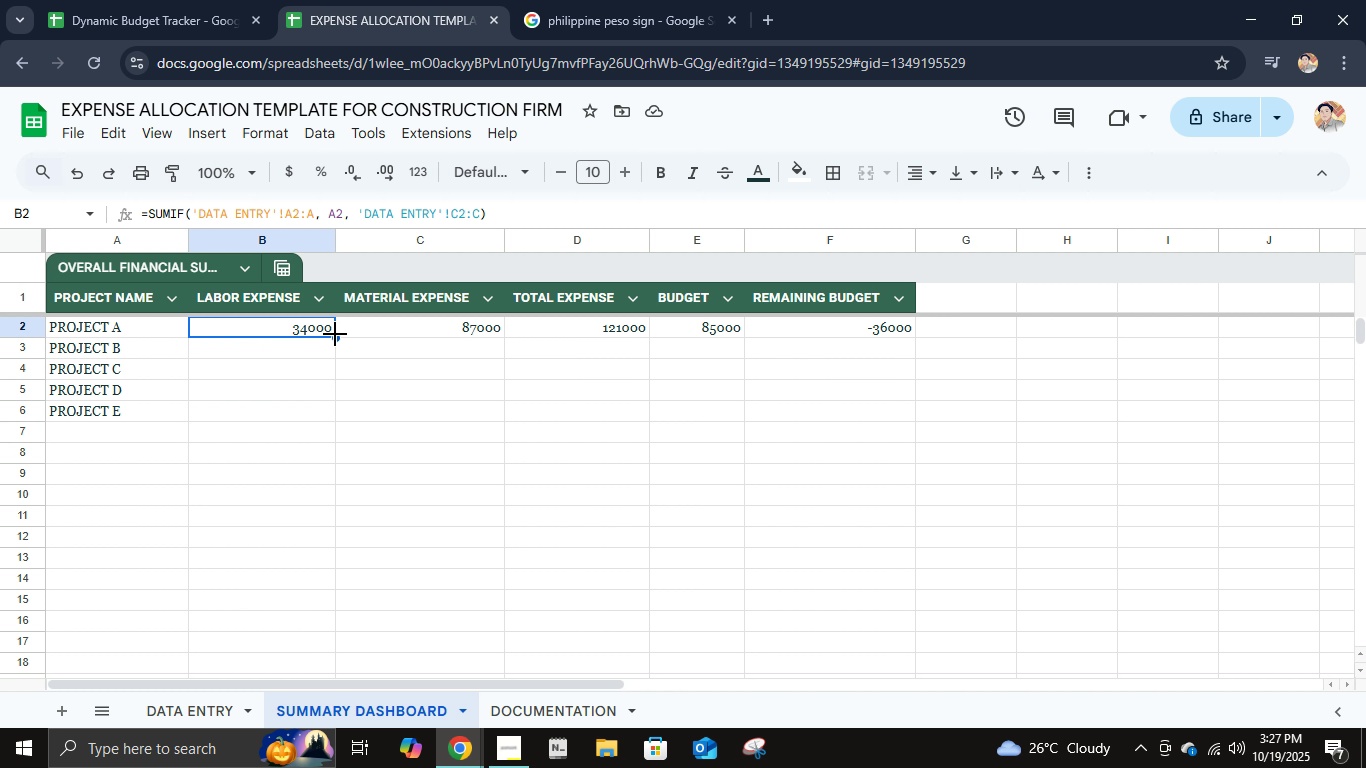 
double_click([335, 334])
 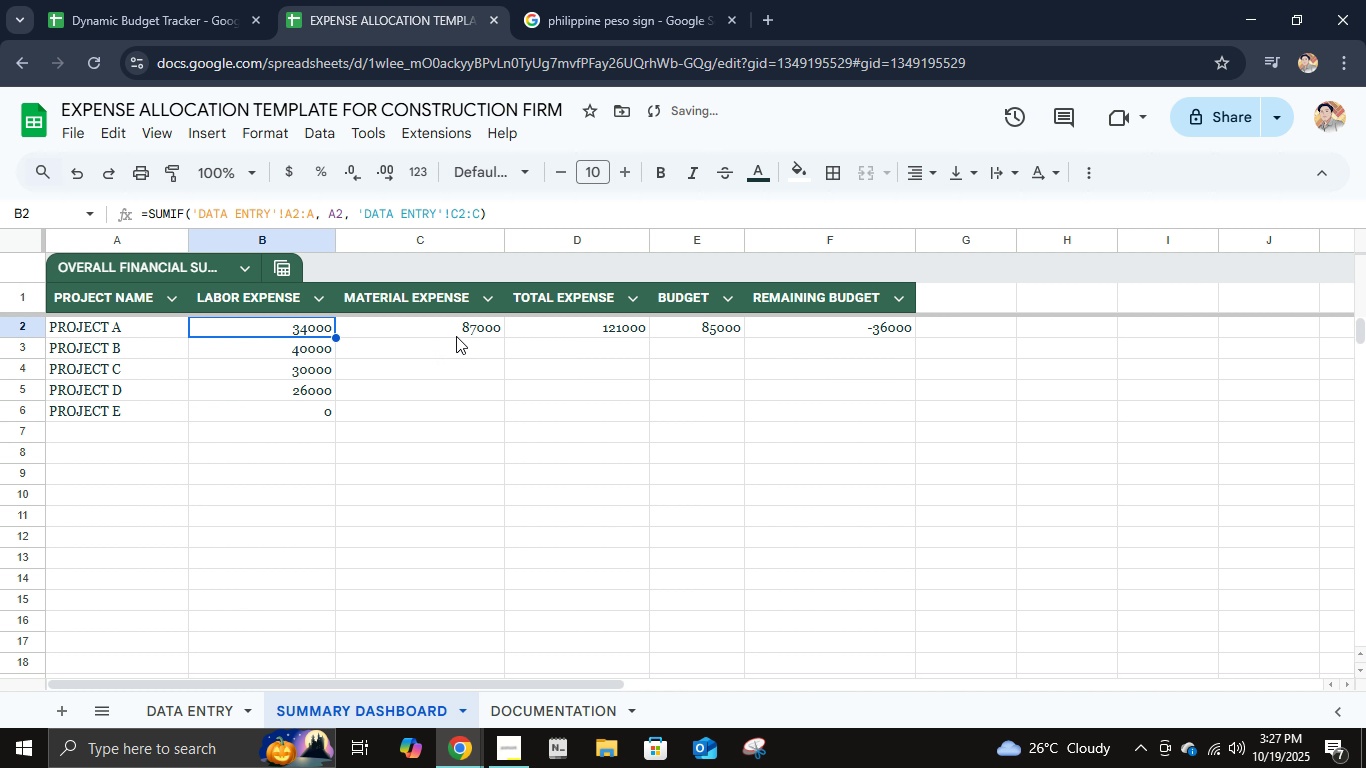 
left_click([456, 335])
 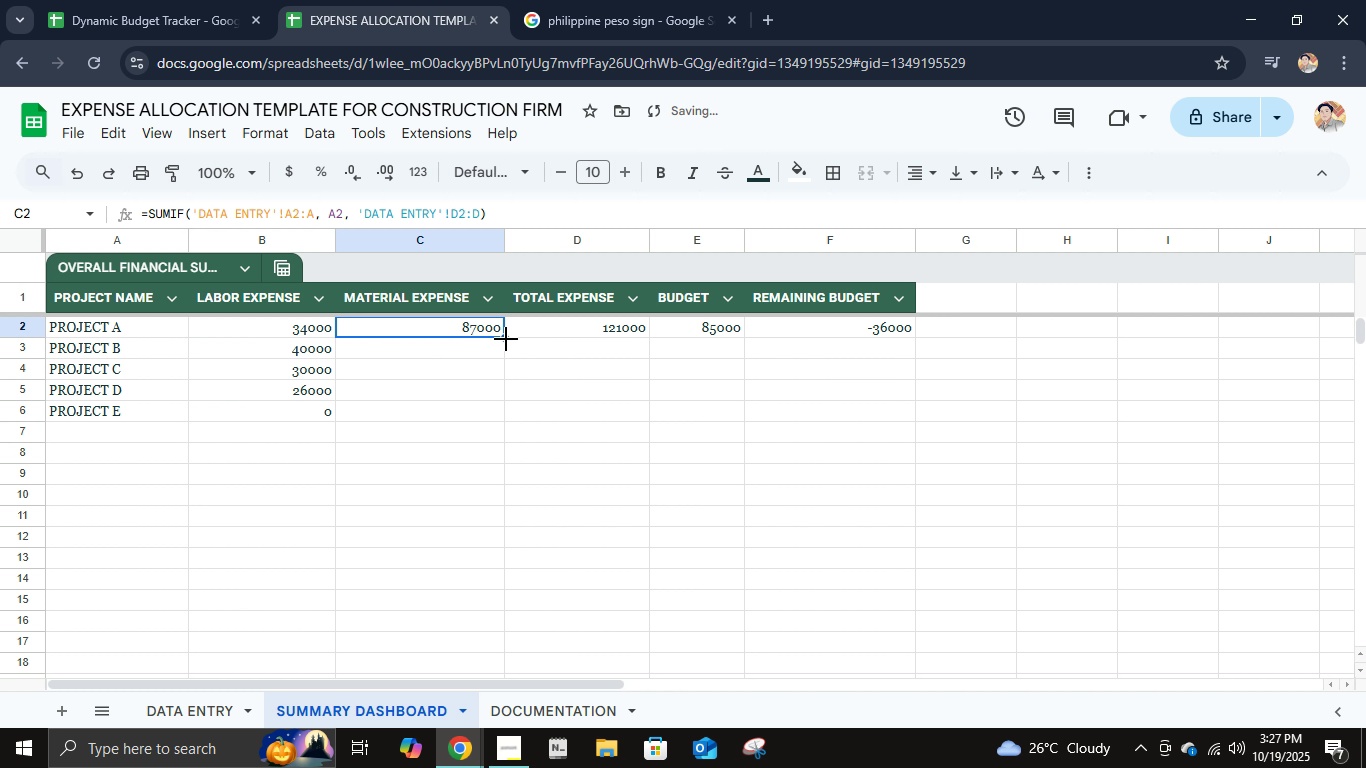 
double_click([506, 339])
 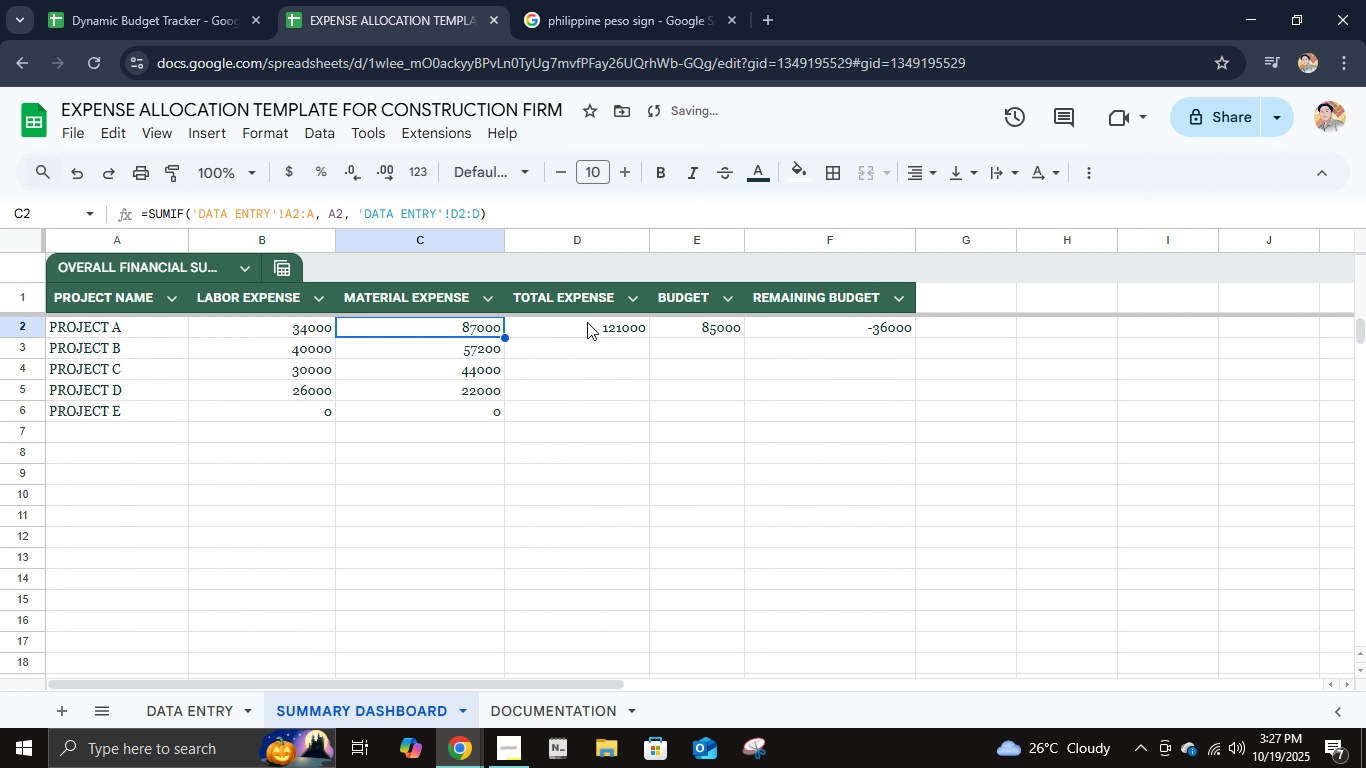 
left_click([587, 322])
 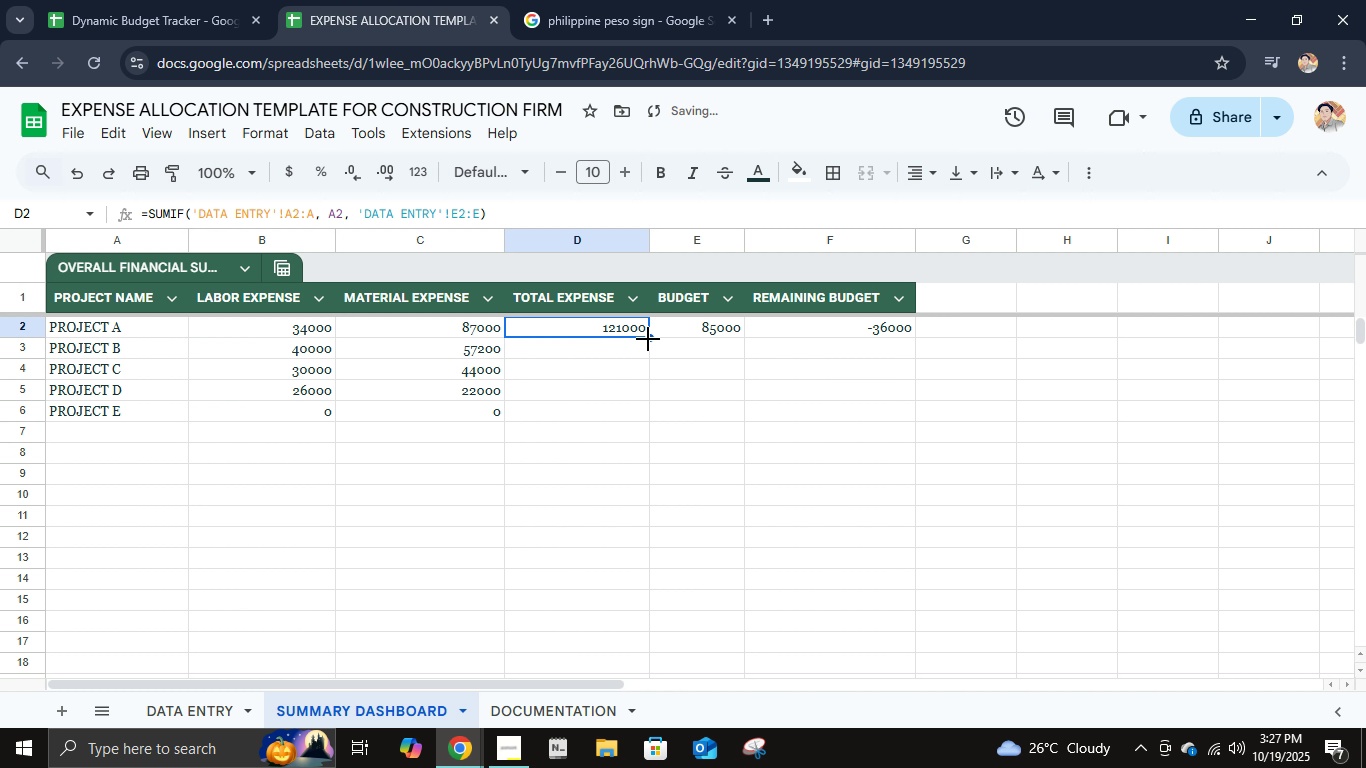 
double_click([648, 339])
 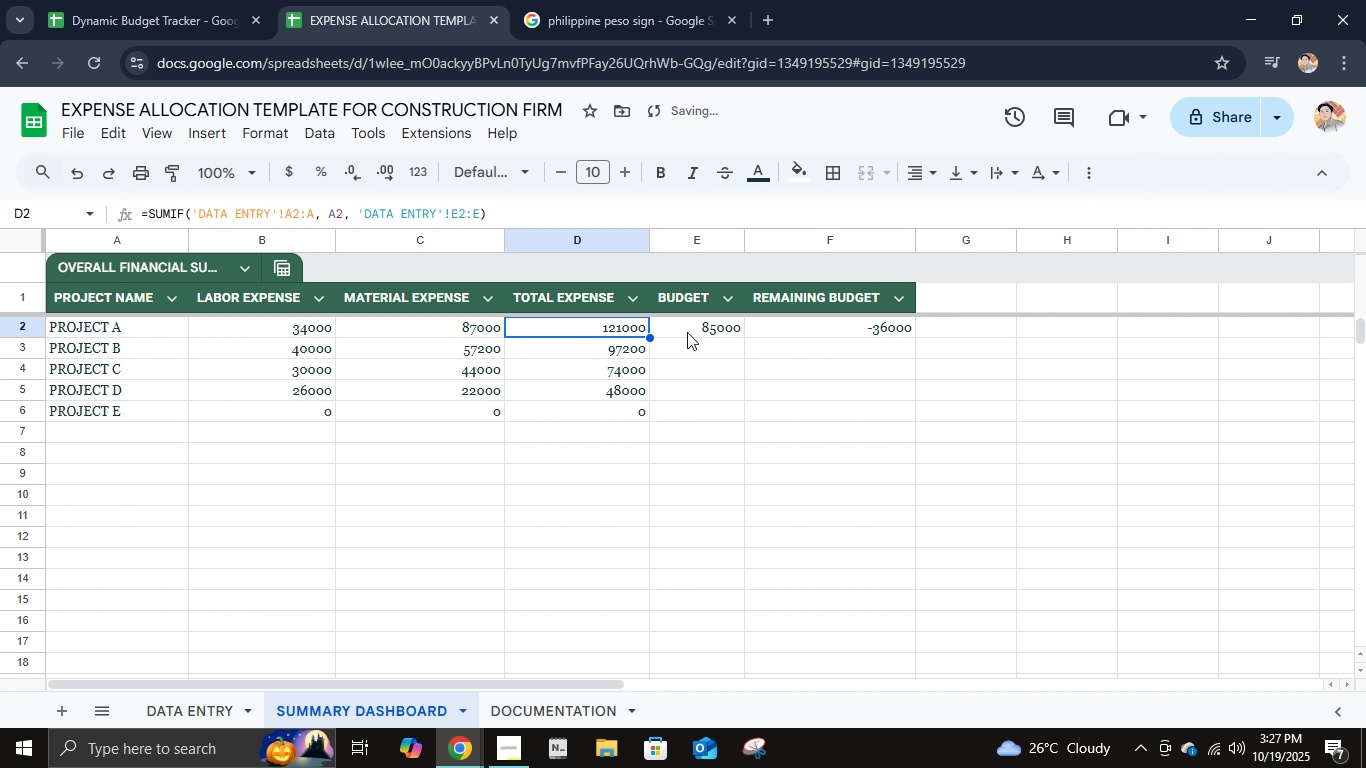 
left_click([687, 332])
 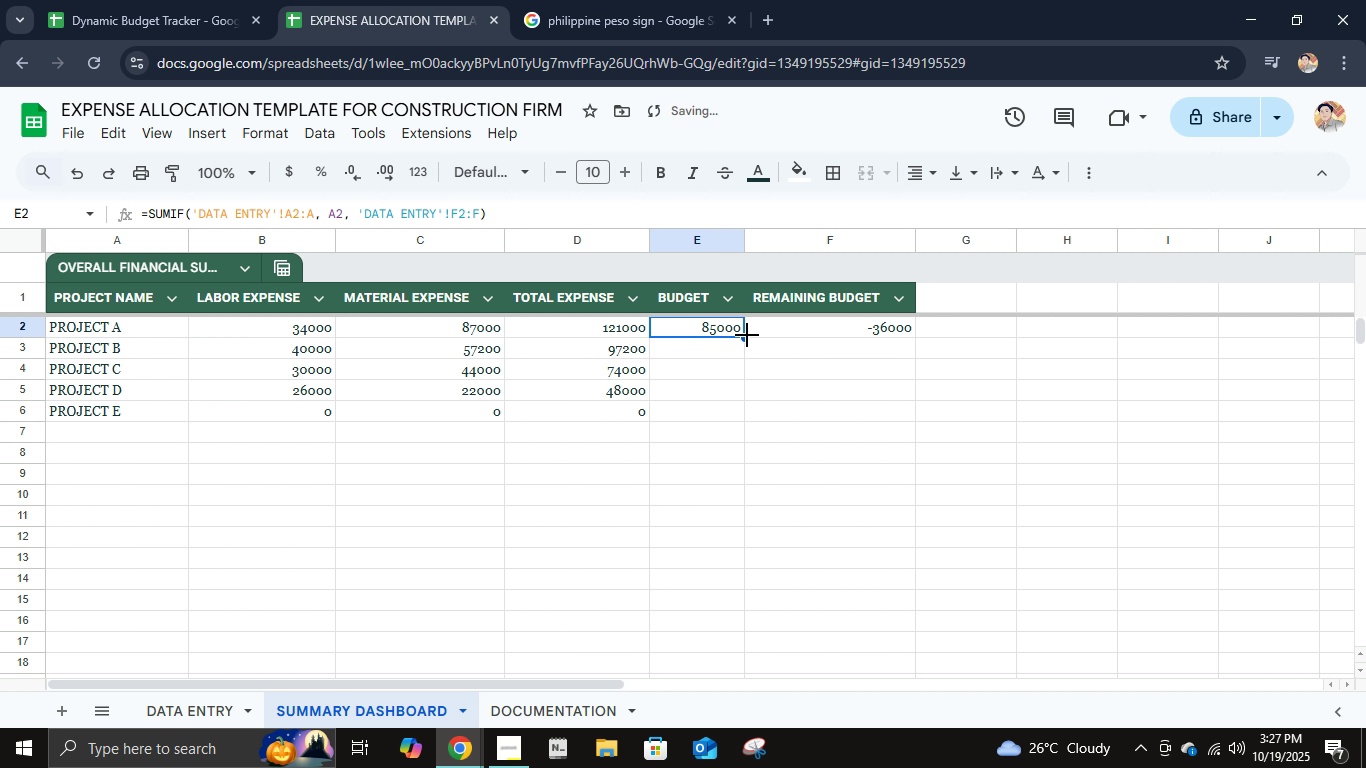 
double_click([747, 335])
 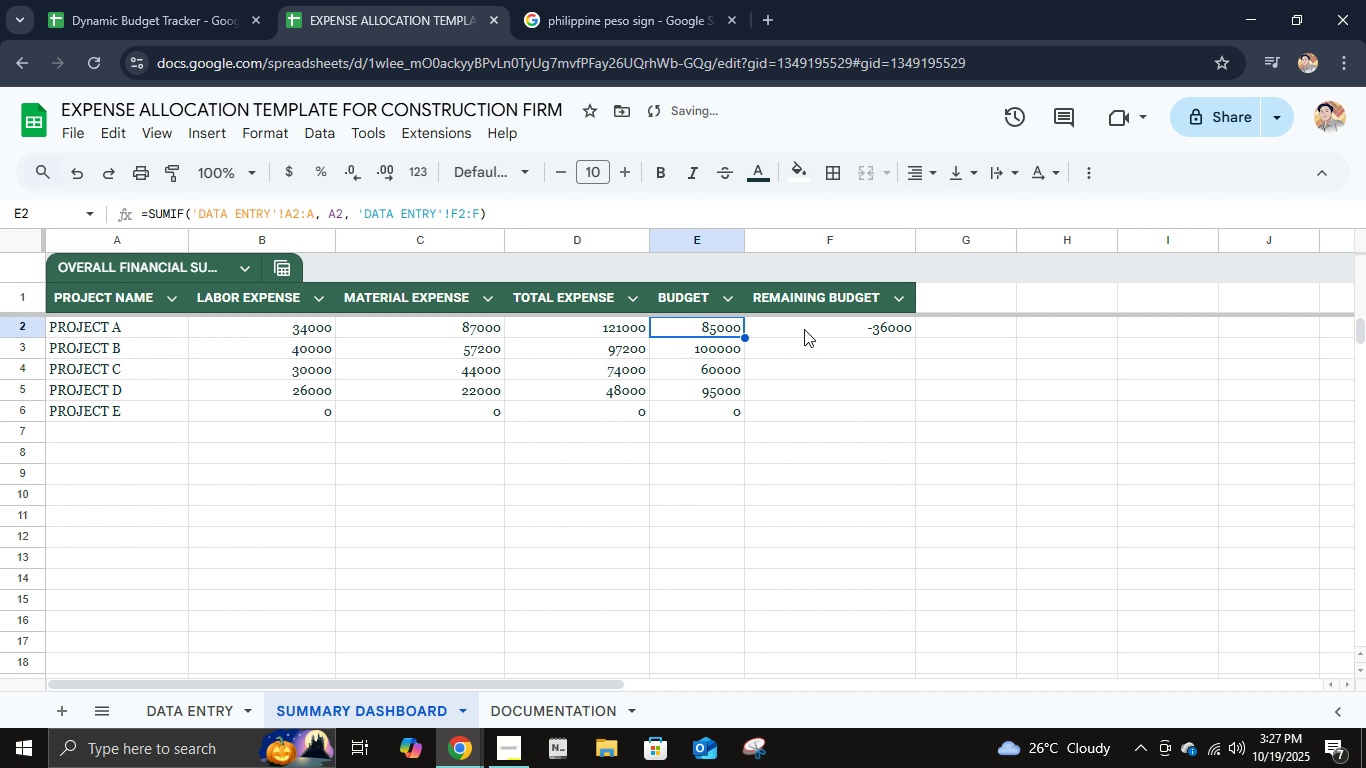 
left_click([804, 329])
 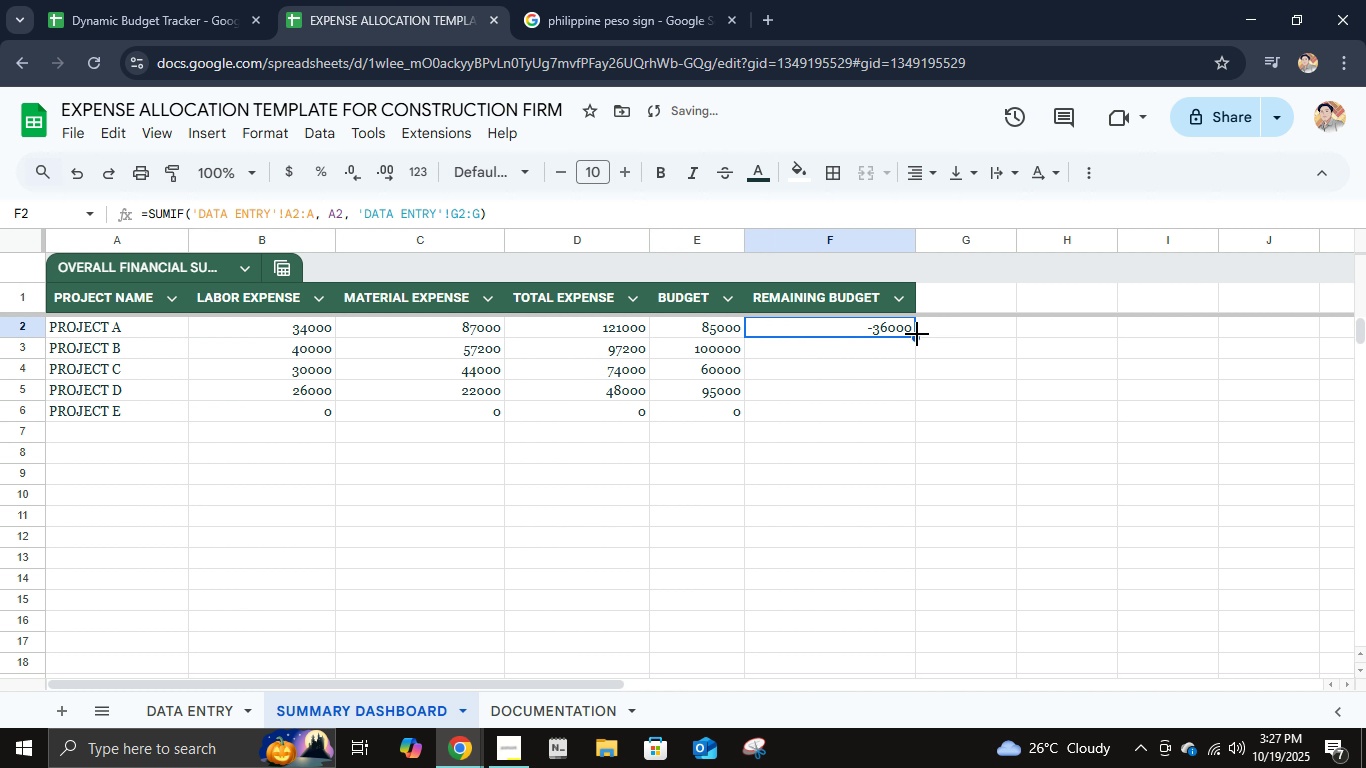 
double_click([917, 334])
 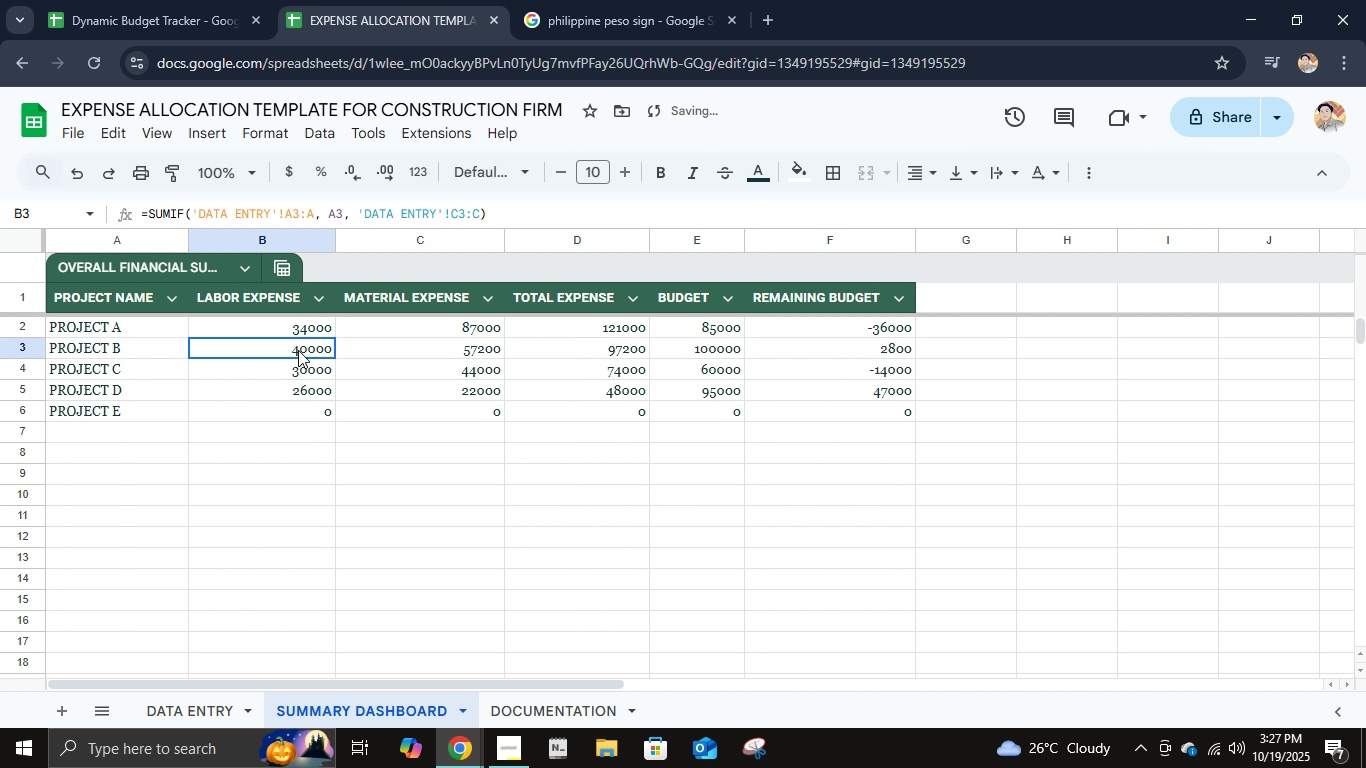 
left_click([298, 353])
 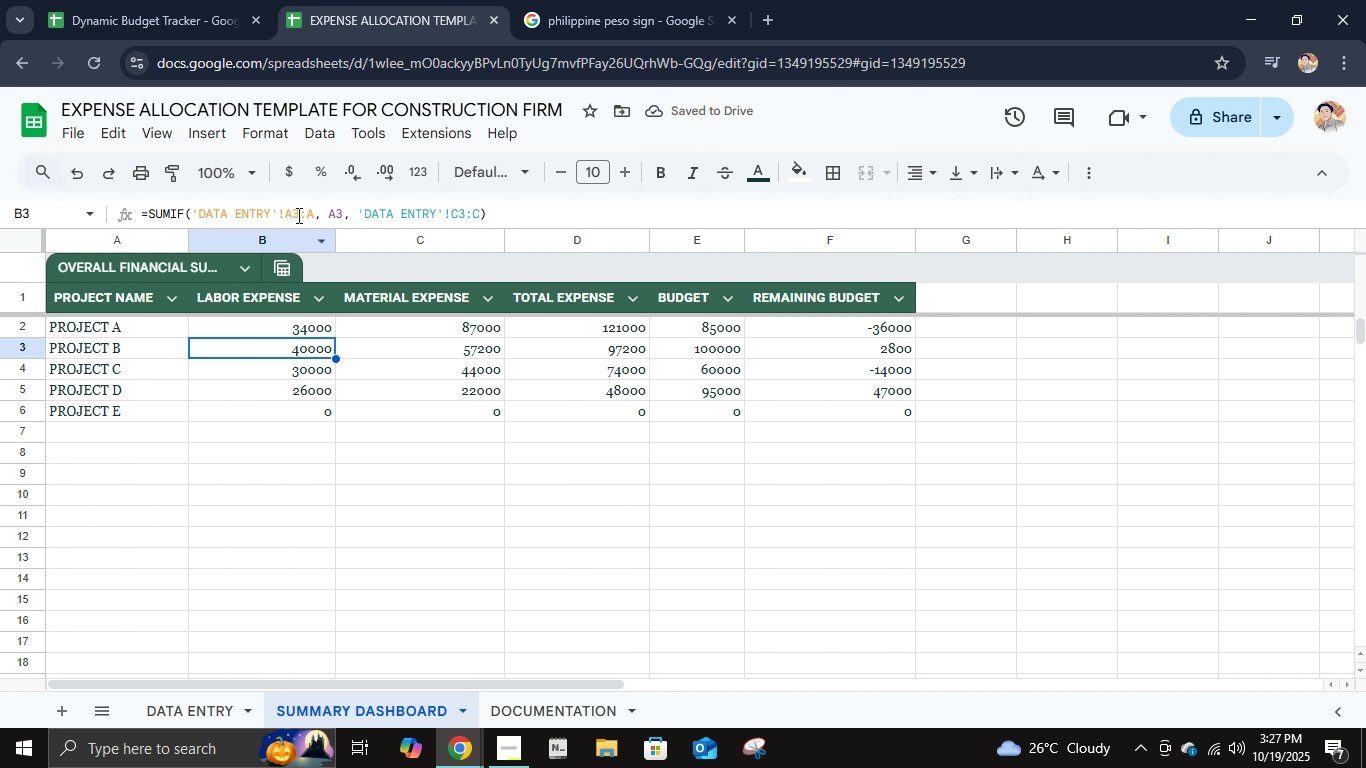 
left_click([298, 215])
 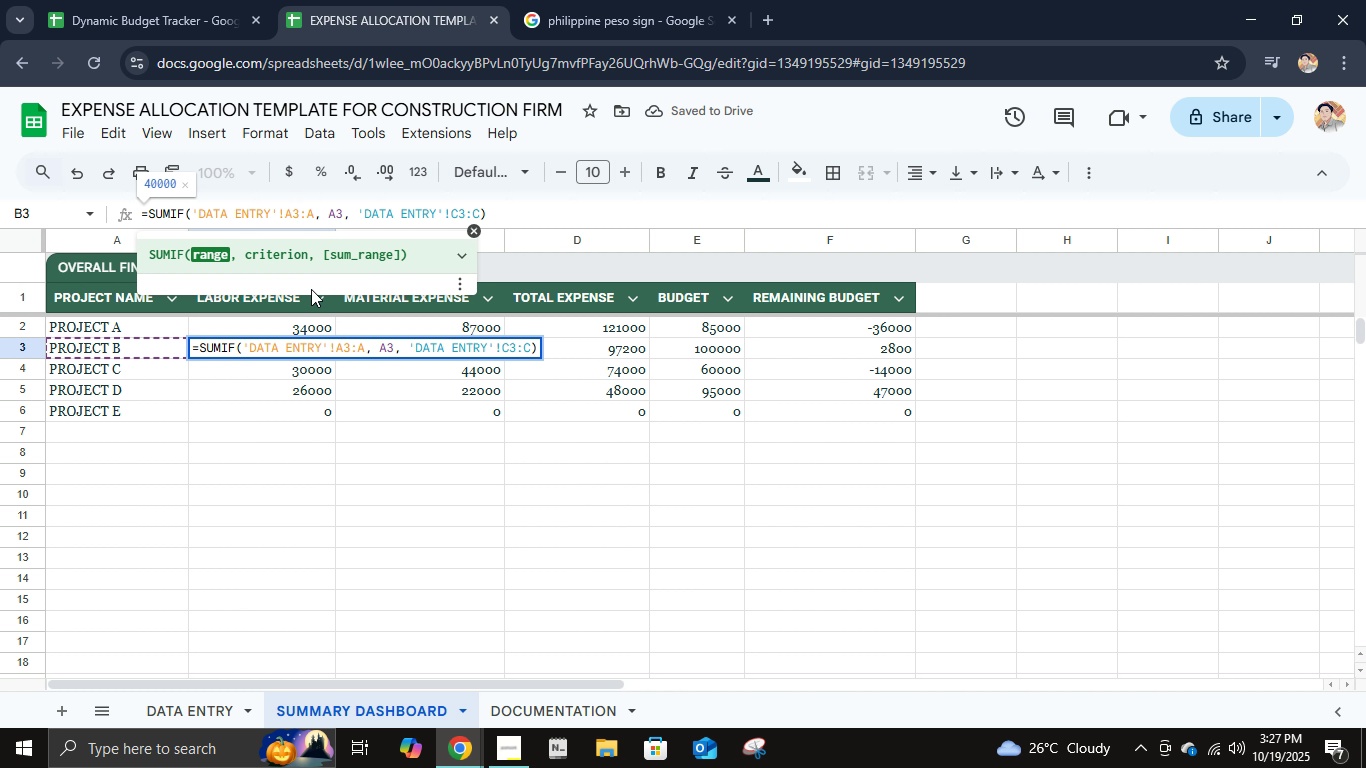 
key(Backspace)
 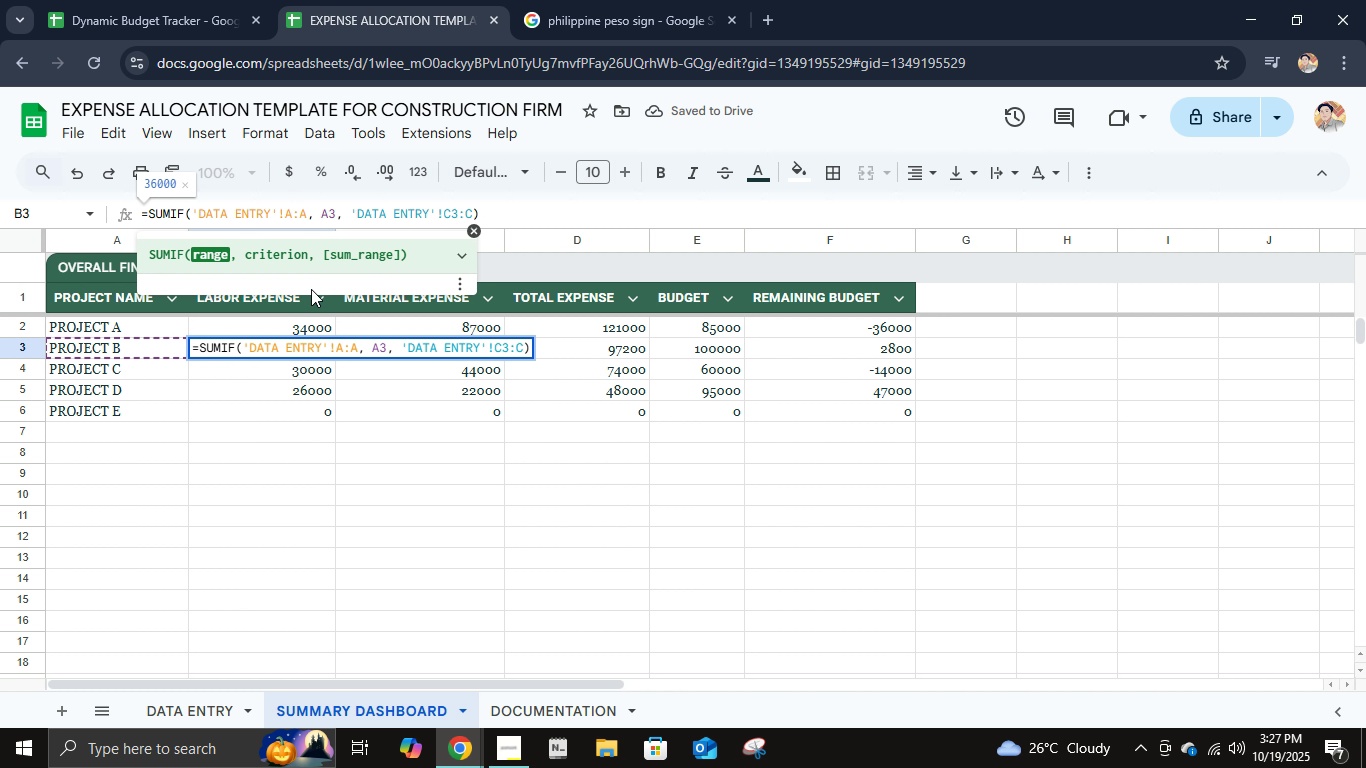 
key(2)
 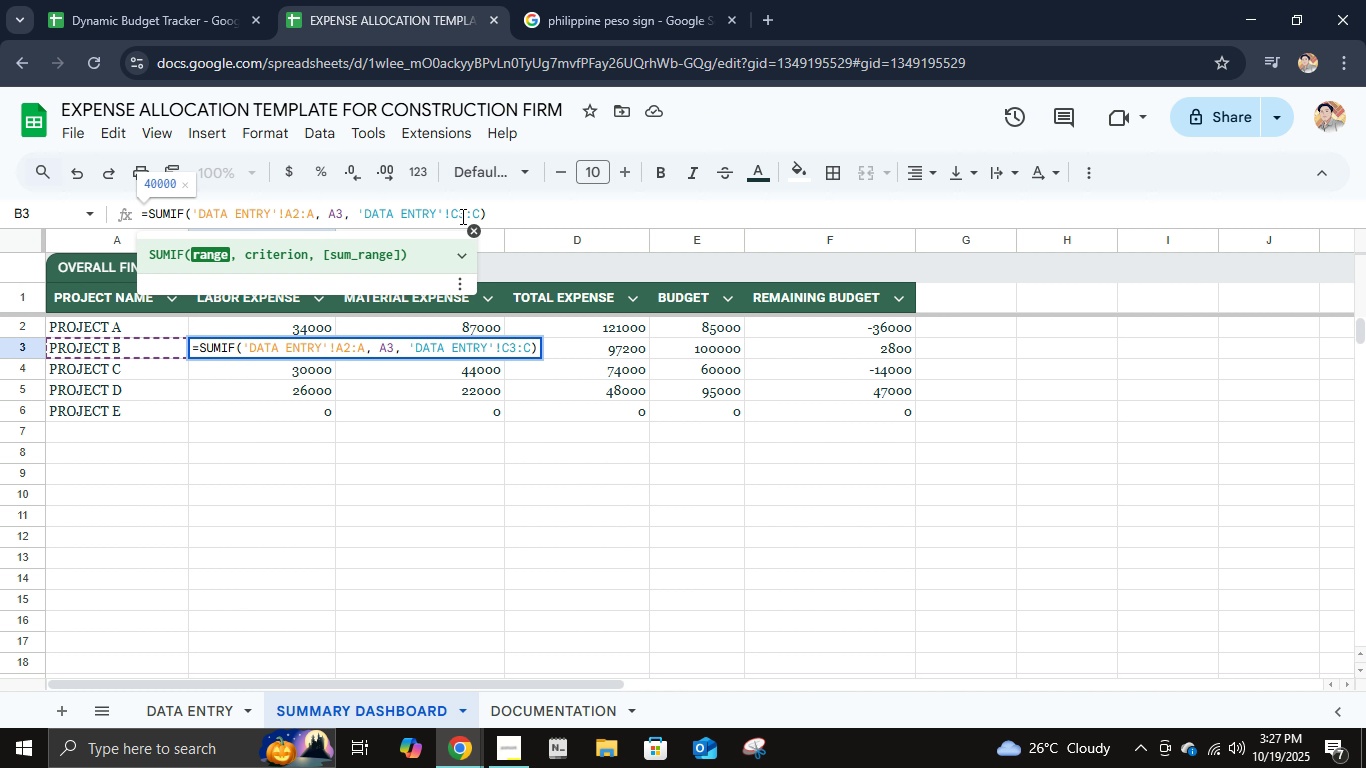 
left_click([465, 216])
 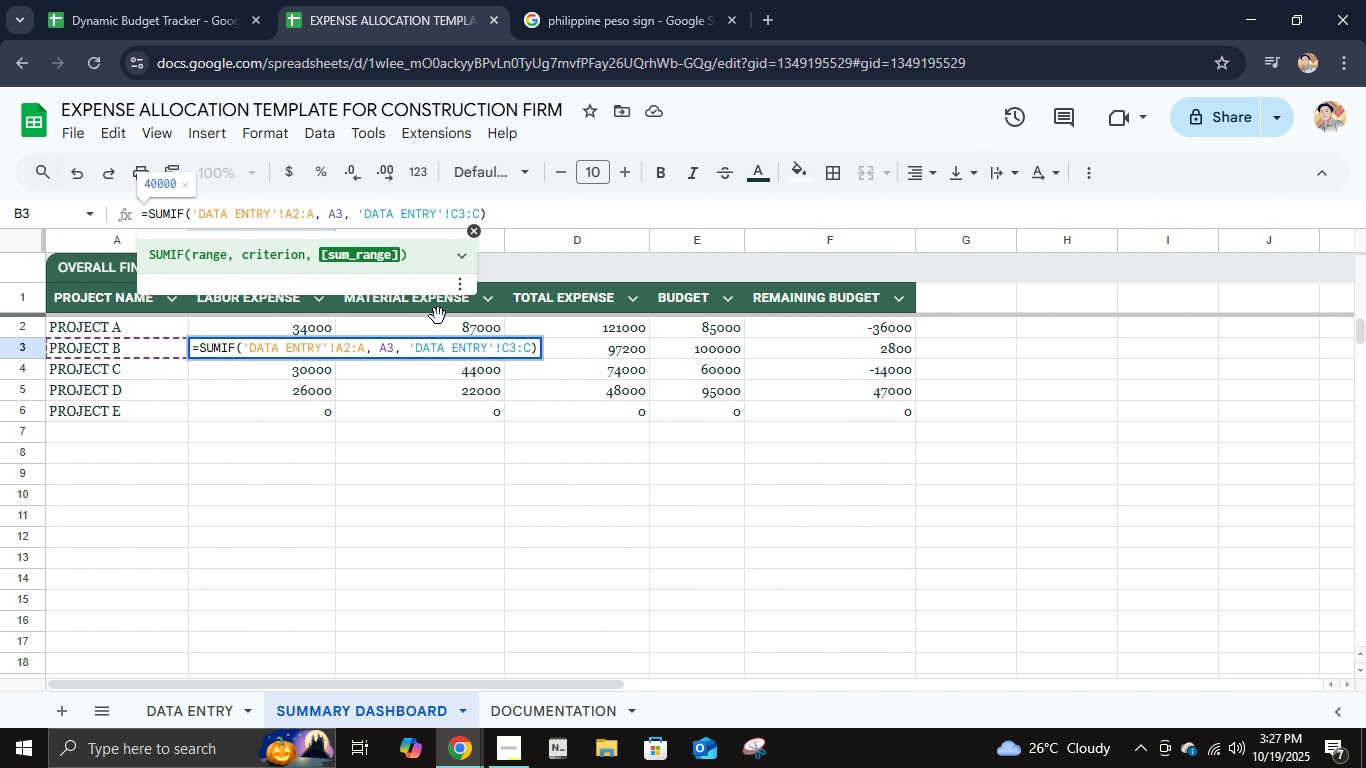 
key(Backspace)
 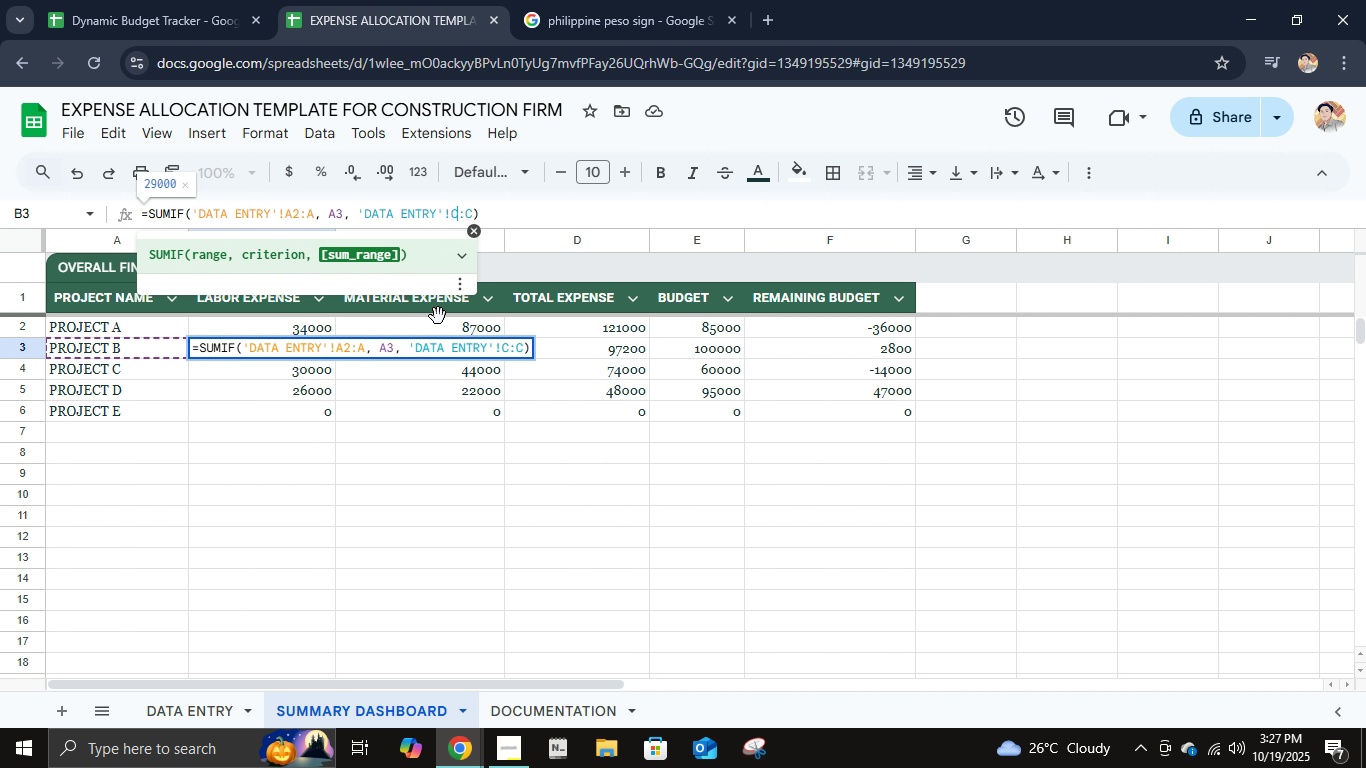 
key(Enter)
 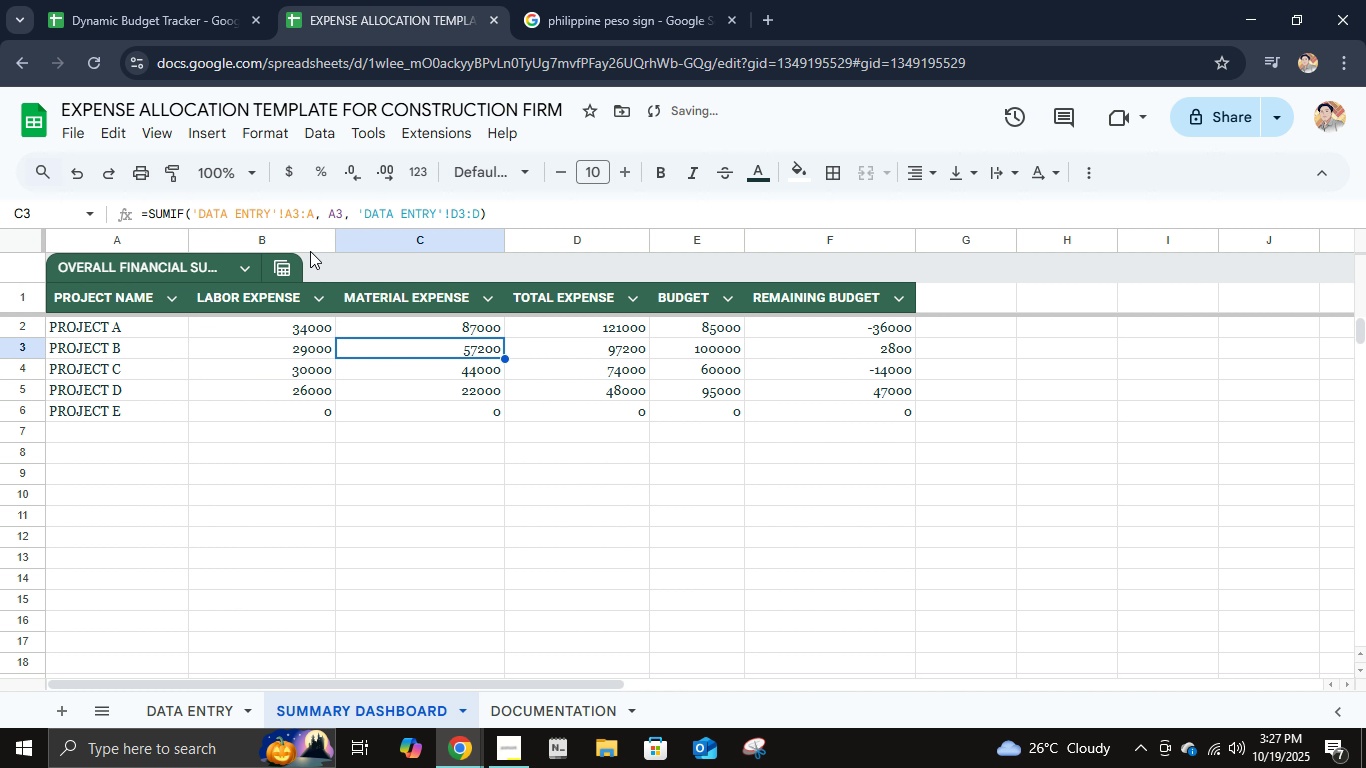 
left_click([304, 216])
 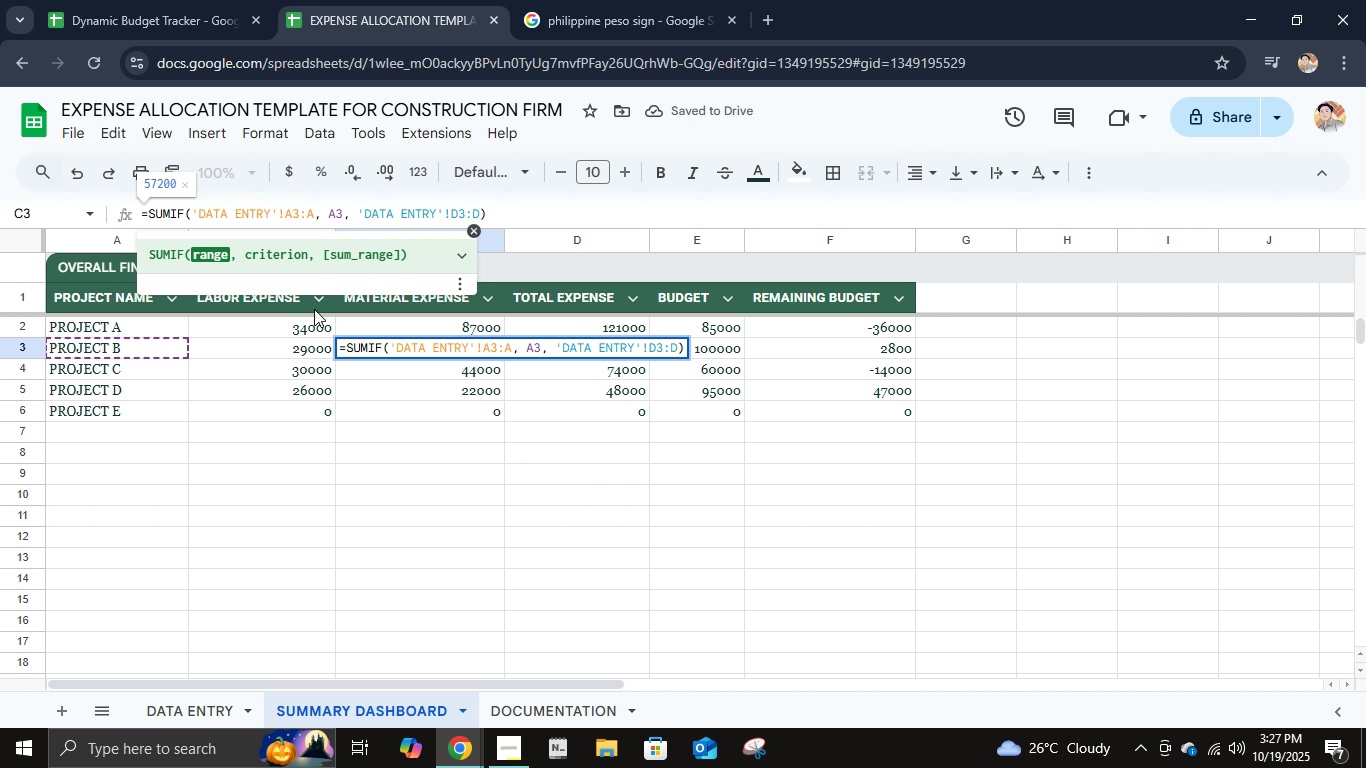 
key(ArrowLeft)
 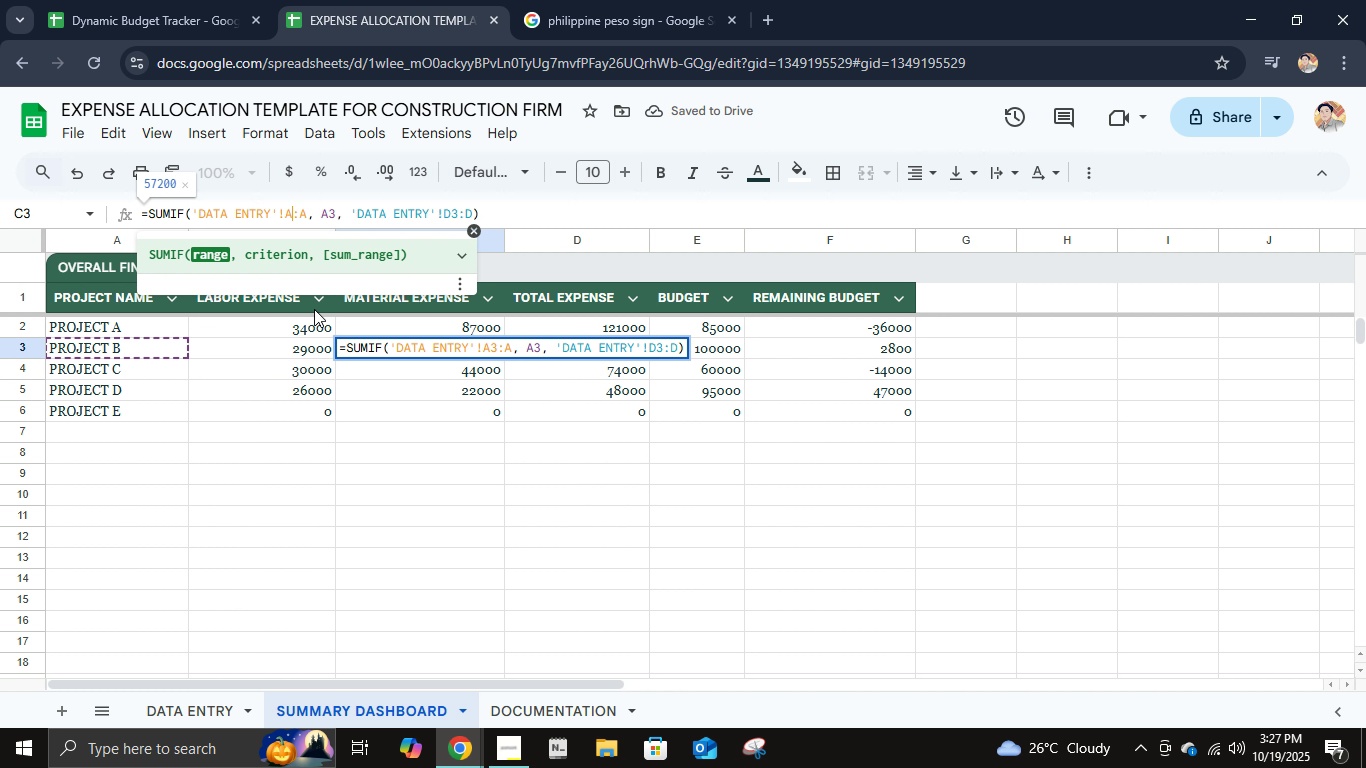 
key(Backspace)
 